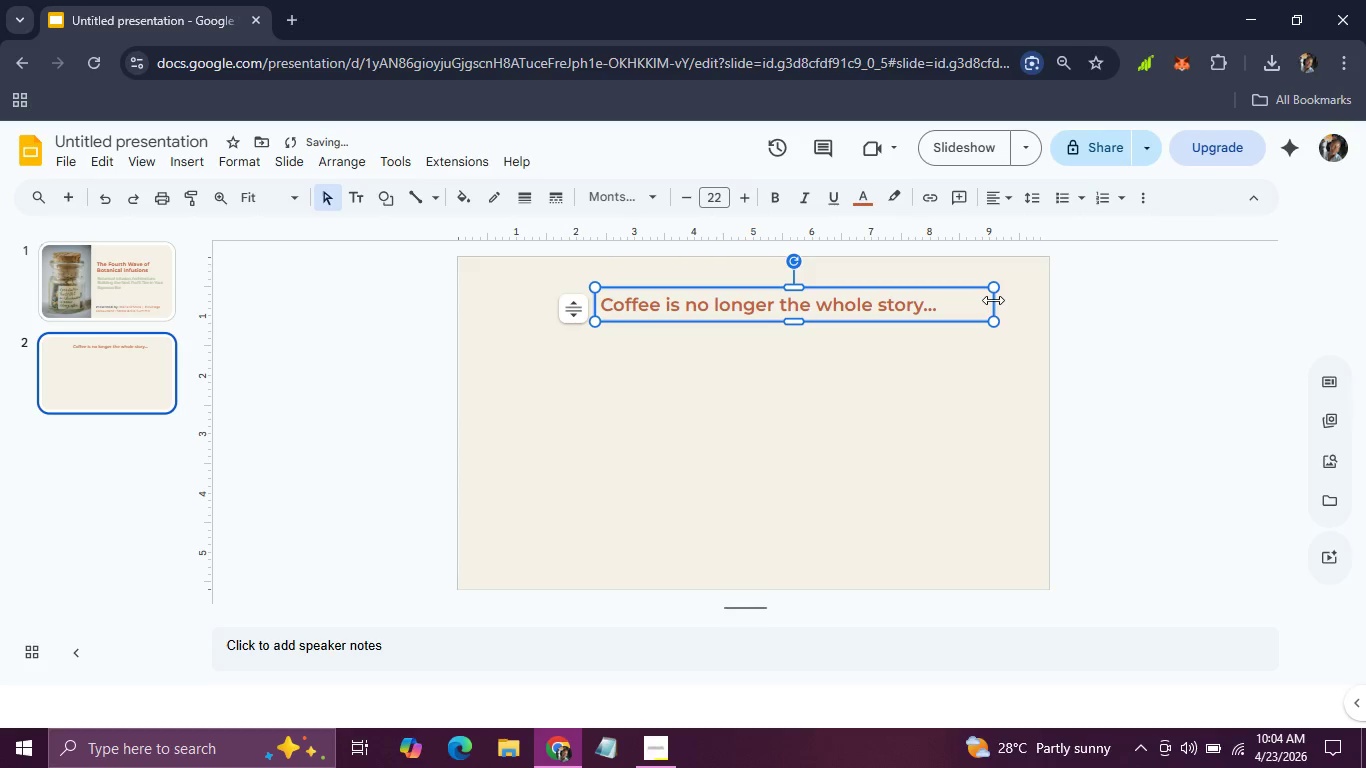 
left_click_drag(start_coordinate=[993, 300], to_coordinate=[945, 297])
 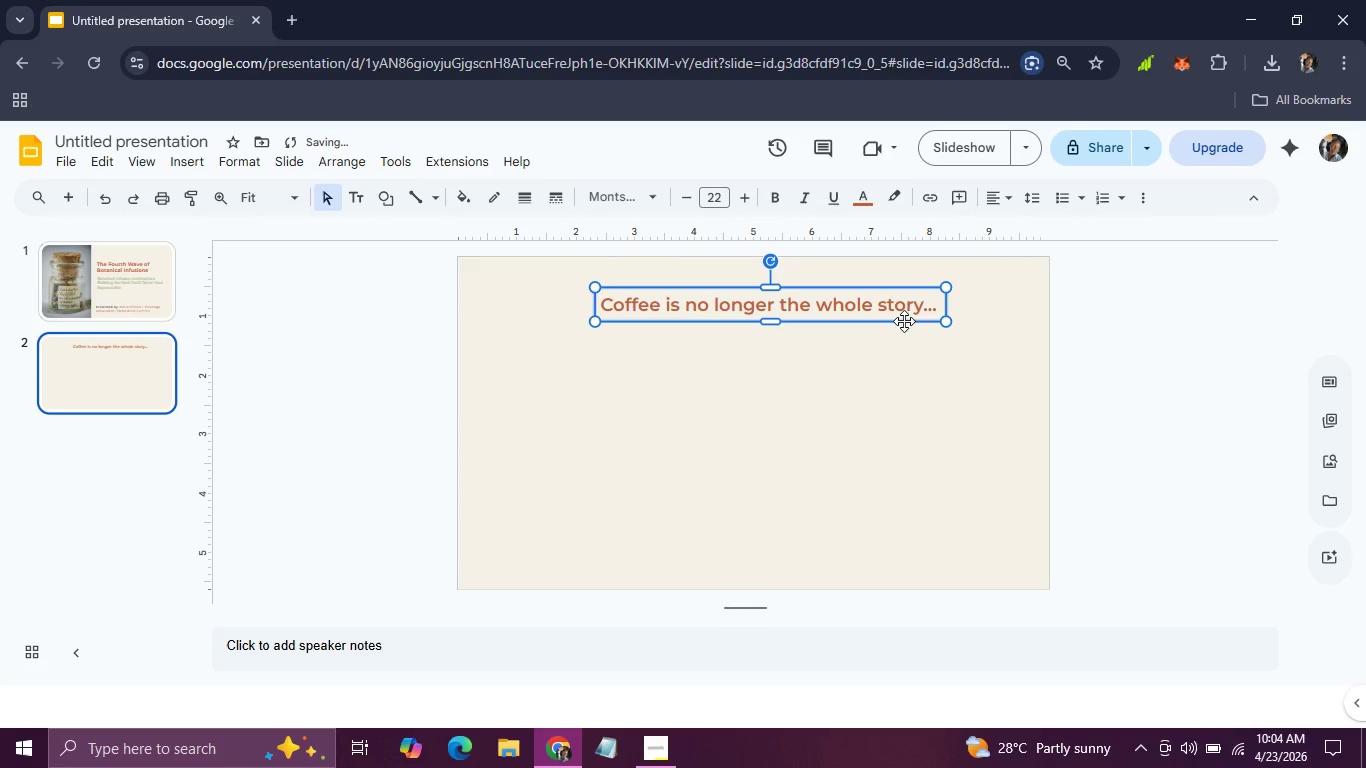 
left_click_drag(start_coordinate=[904, 321], to_coordinate=[889, 321])
 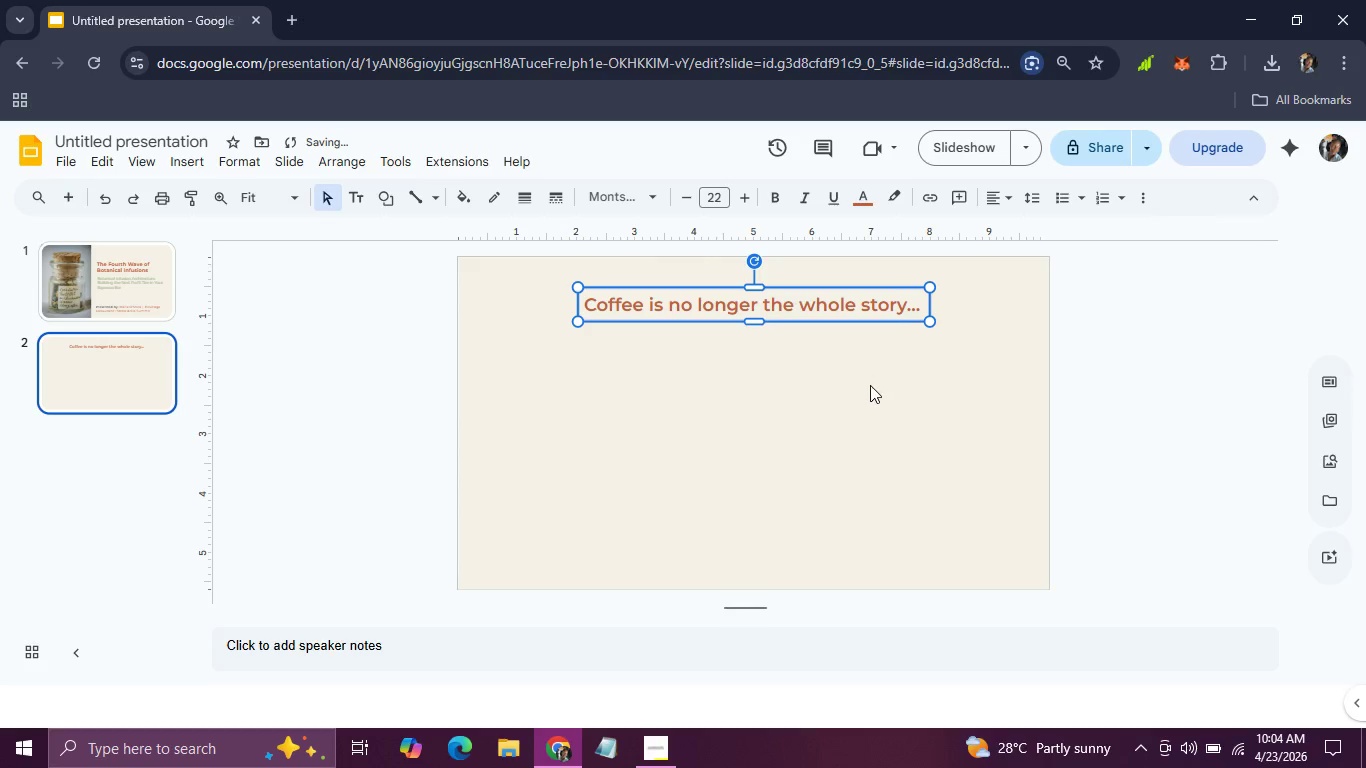 
hold_key(key=AltLeft, duration=0.62)
 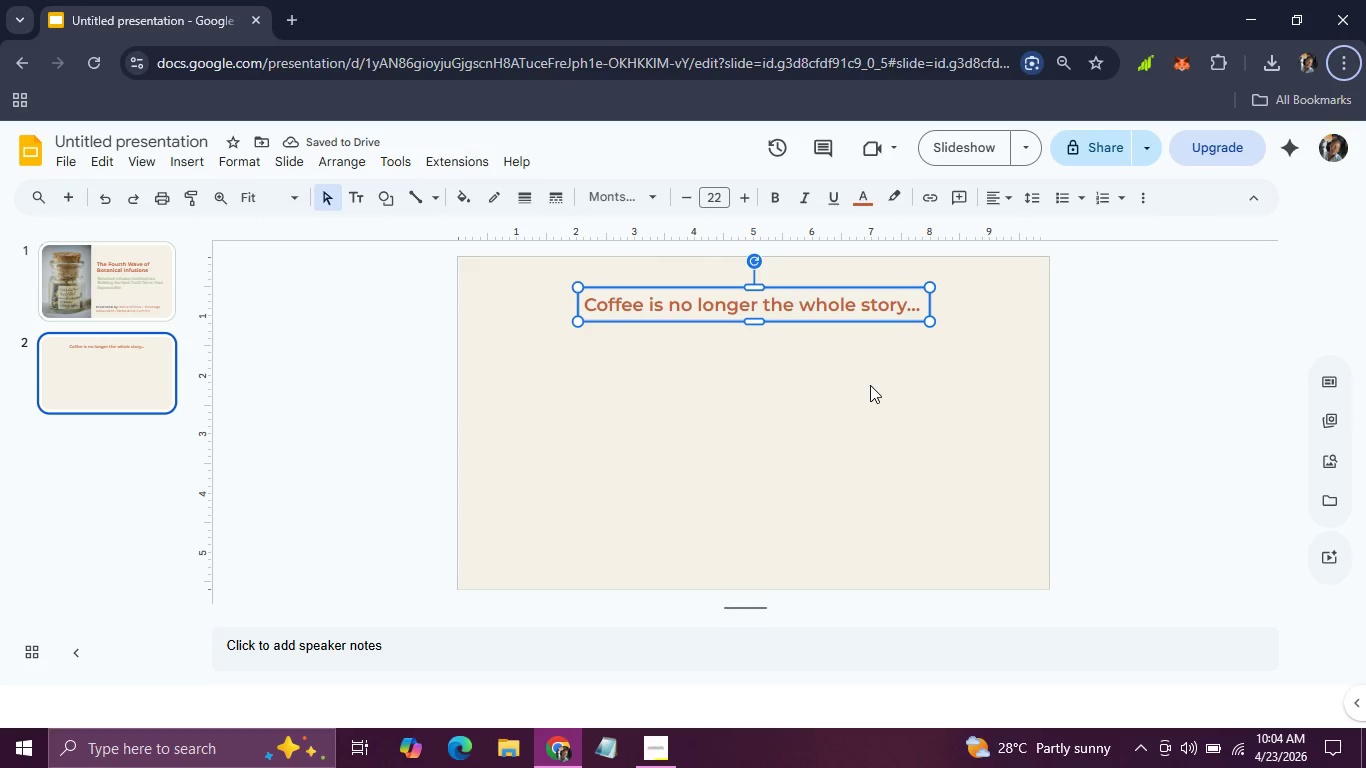 
hold_key(key=ArrowUp, duration=0.38)
 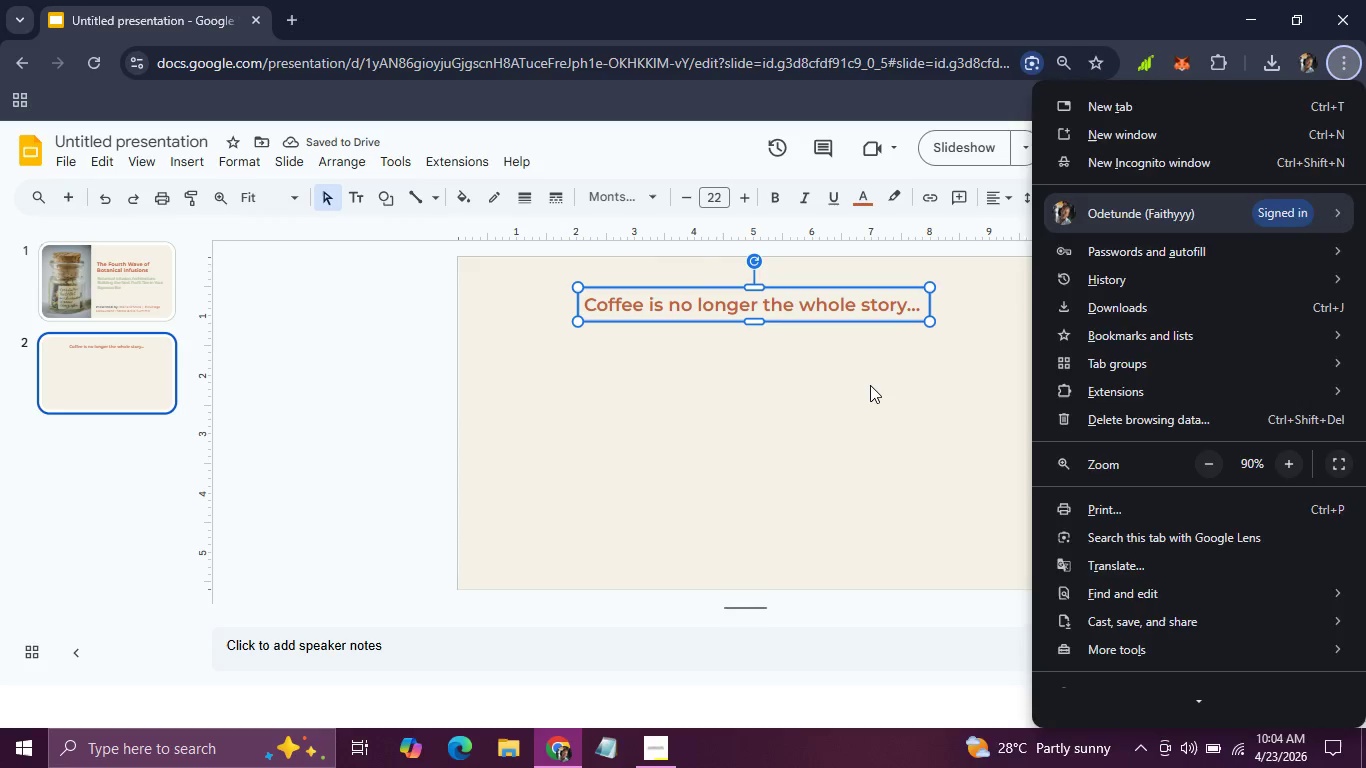 
double_click([870, 385])
 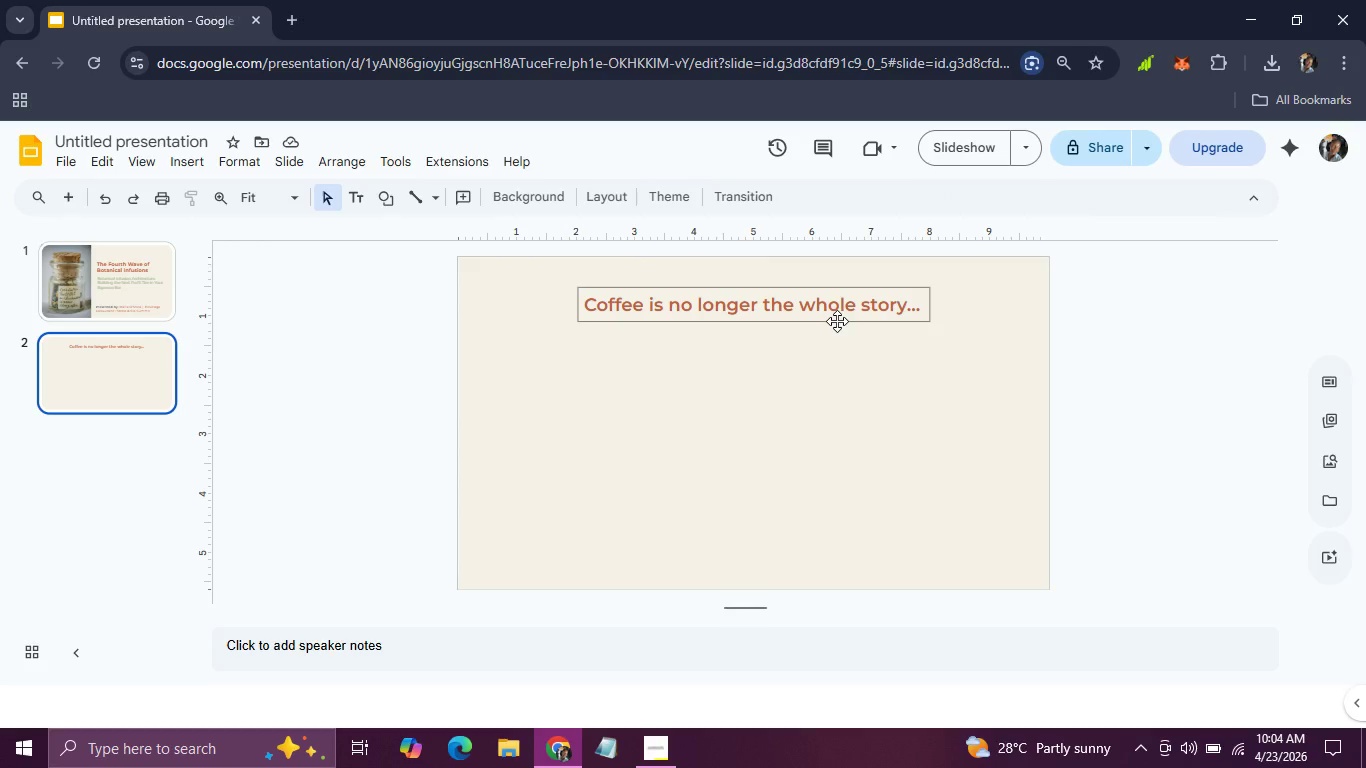 
left_click([837, 321])
 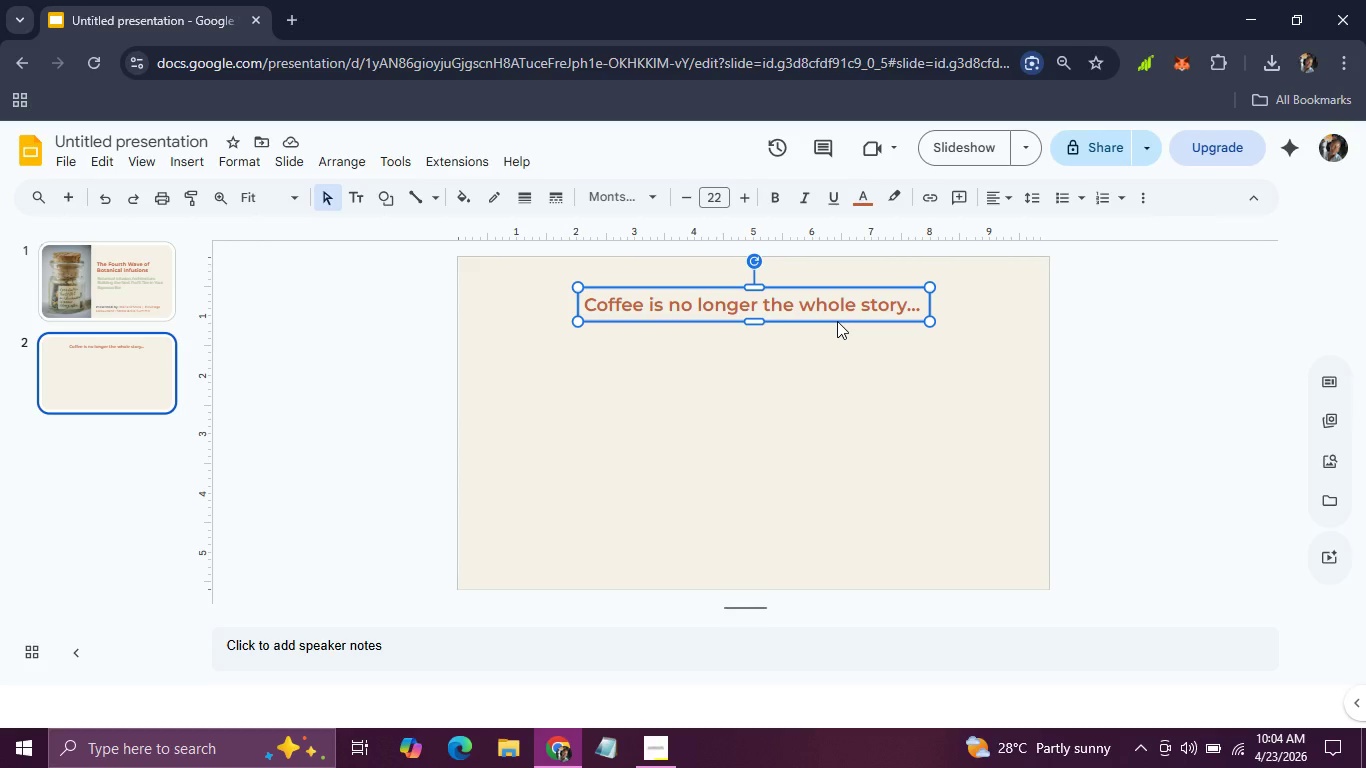 
hold_key(key=ArrowUp, duration=0.78)
 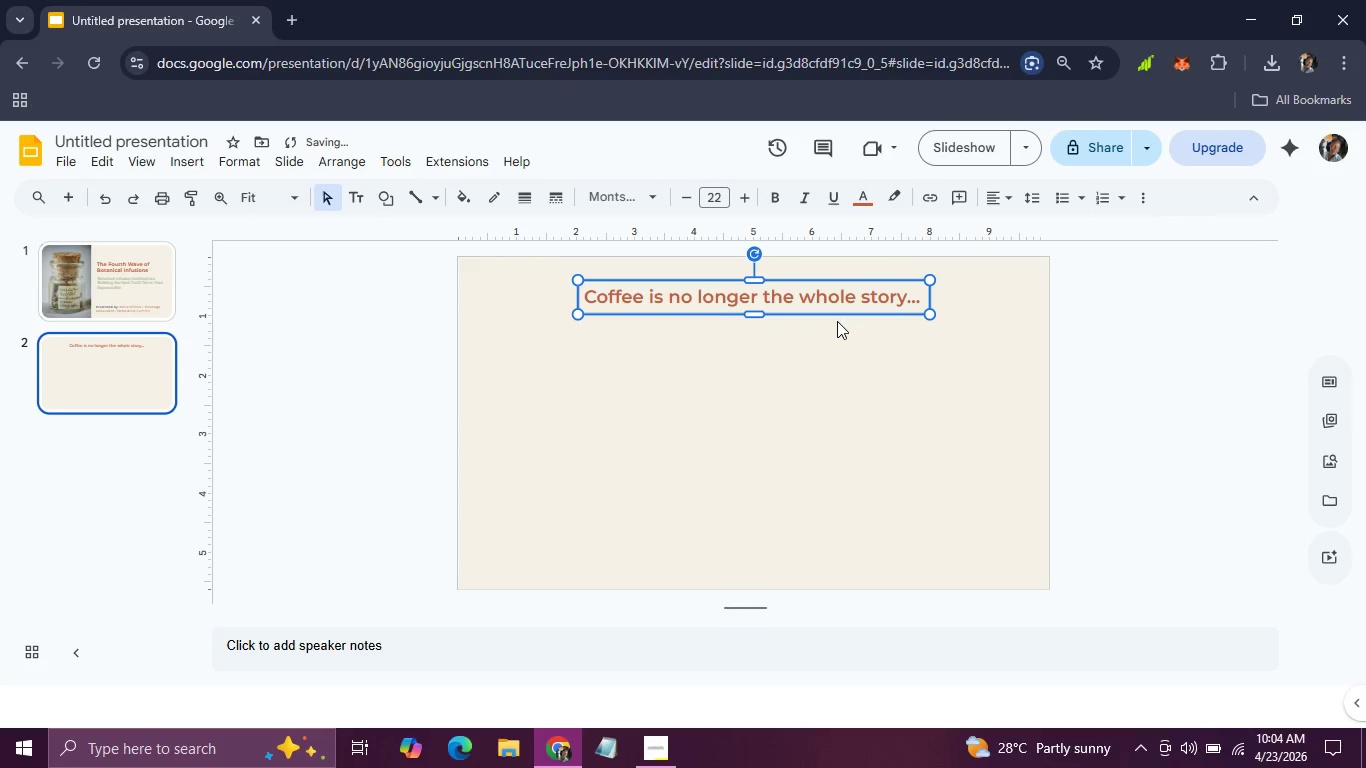 
key(ArrowDown)
 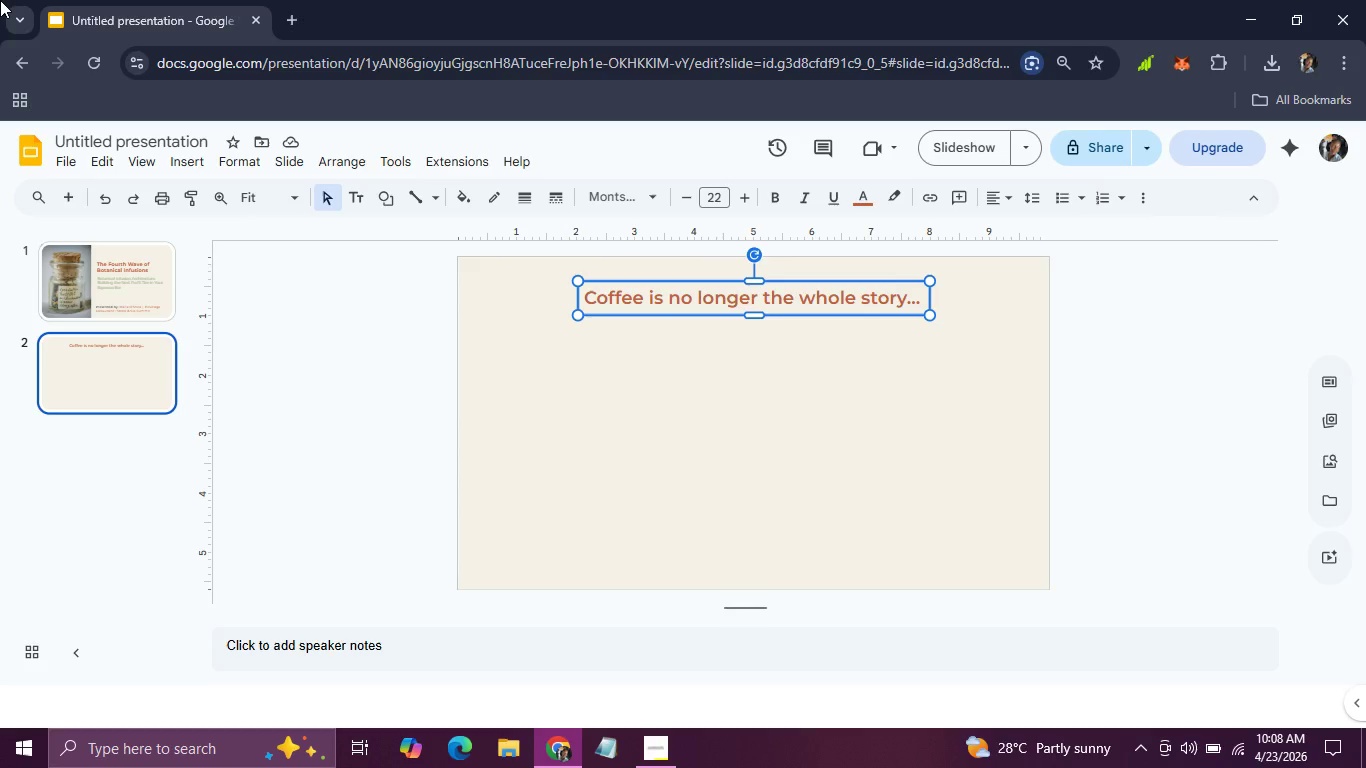 
wait(197.81)
 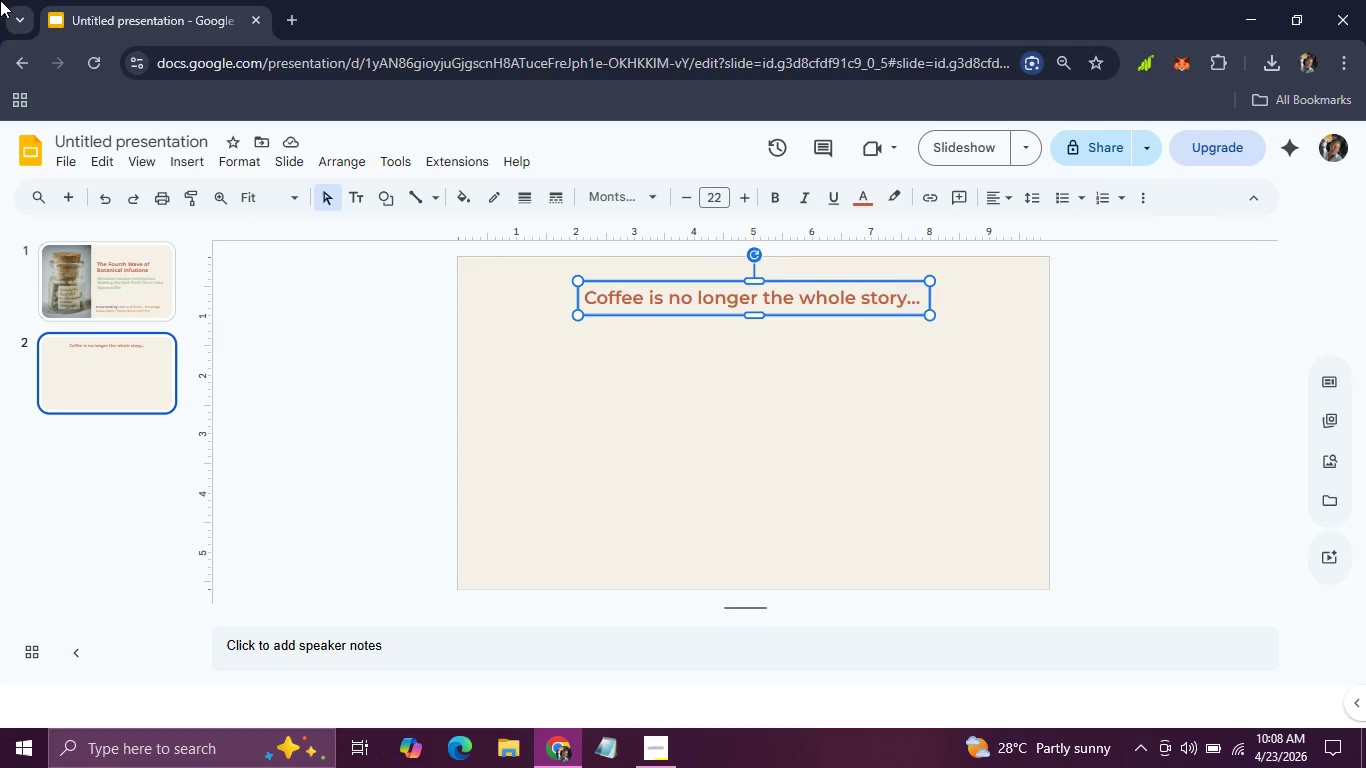 
left_click([481, 396])
 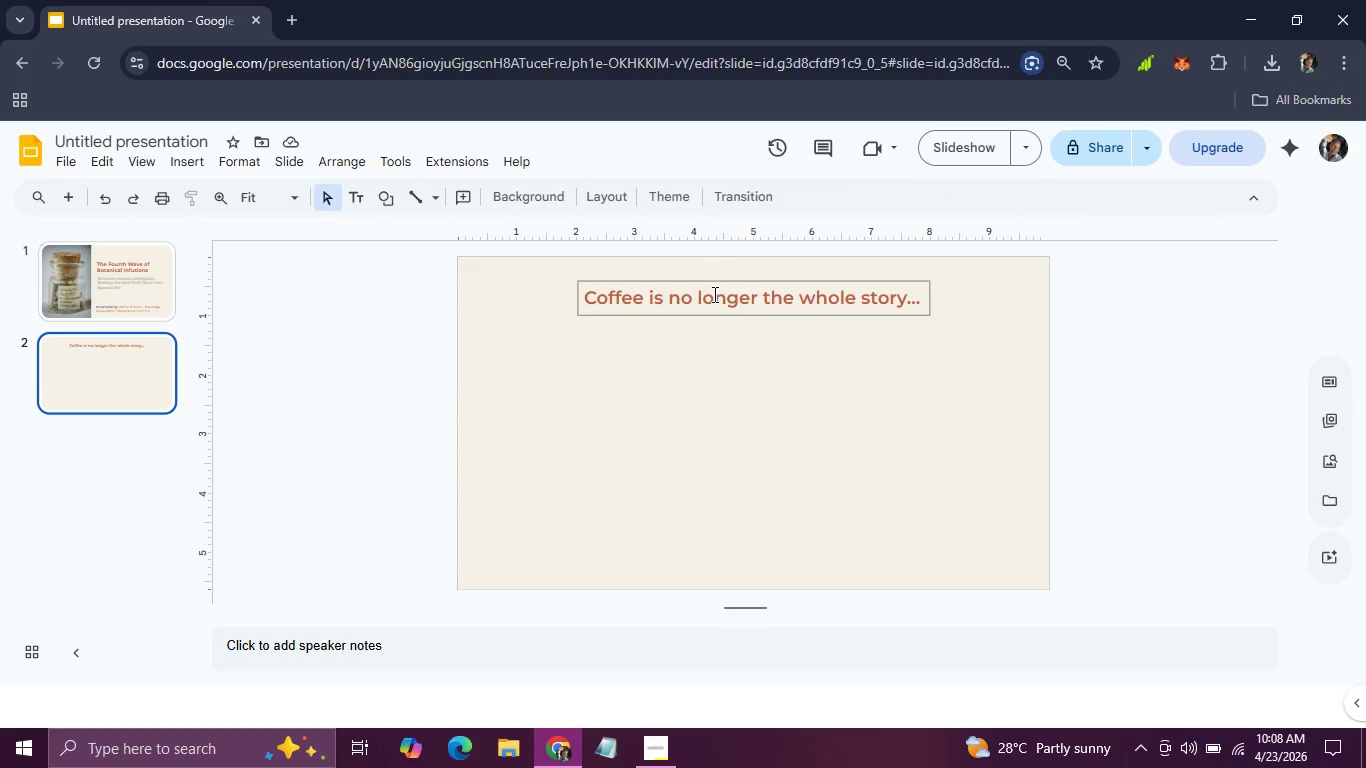 
left_click([711, 314])
 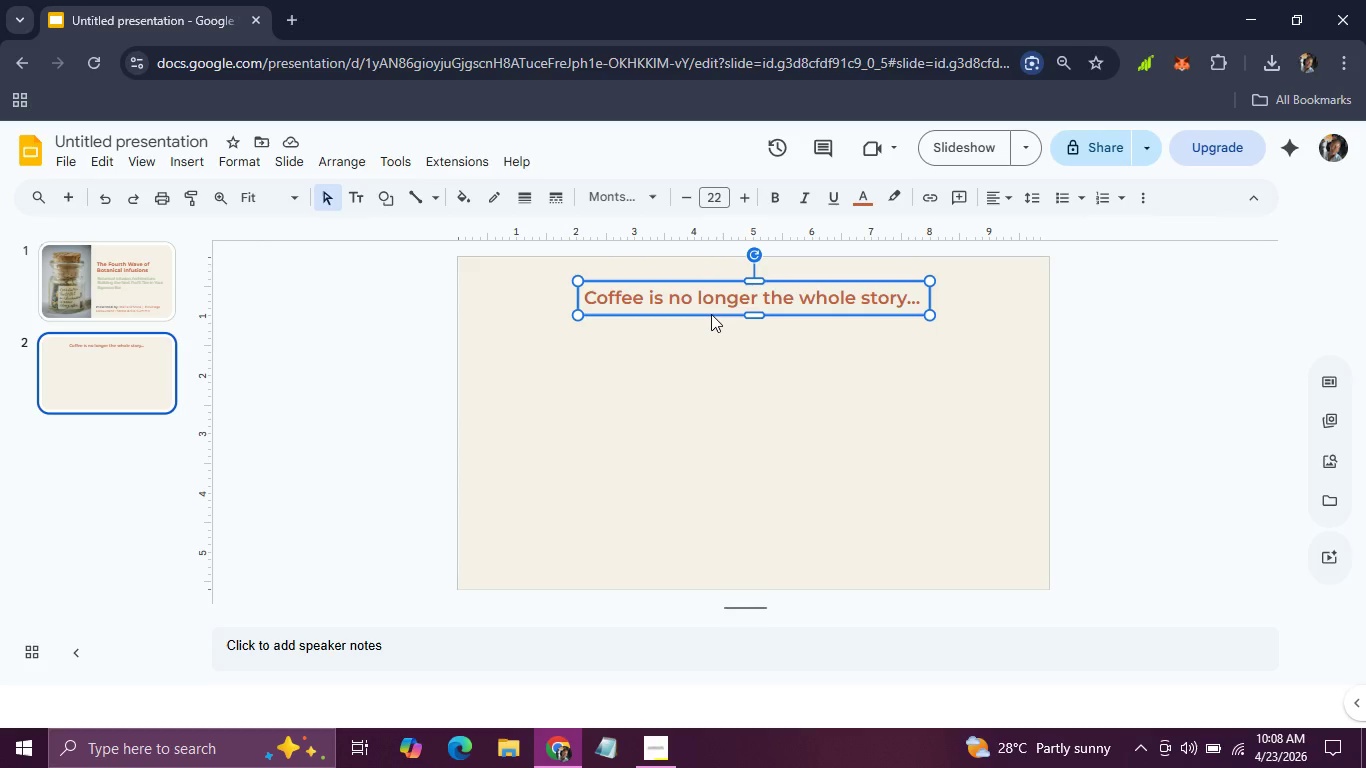 
key(Control+D)
 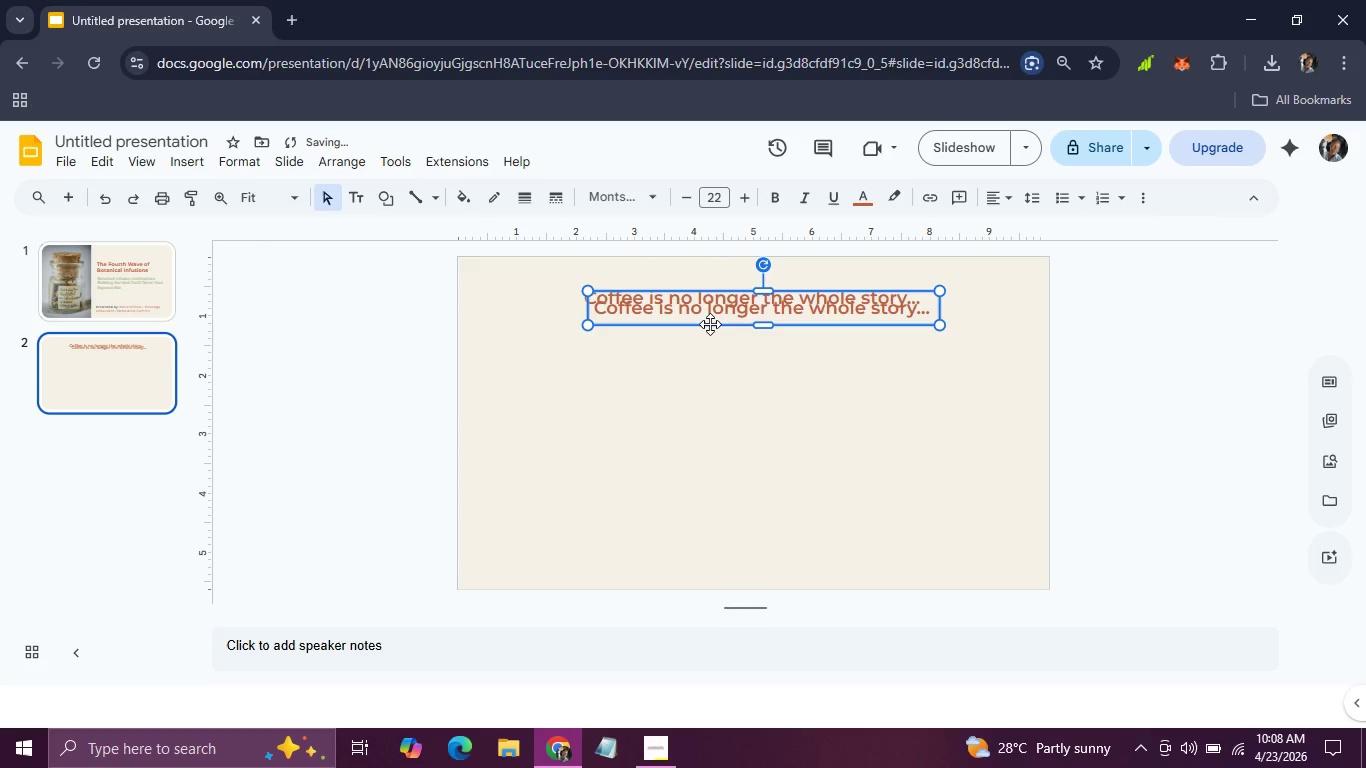 
left_click_drag(start_coordinate=[710, 324], to_coordinate=[612, 365])
 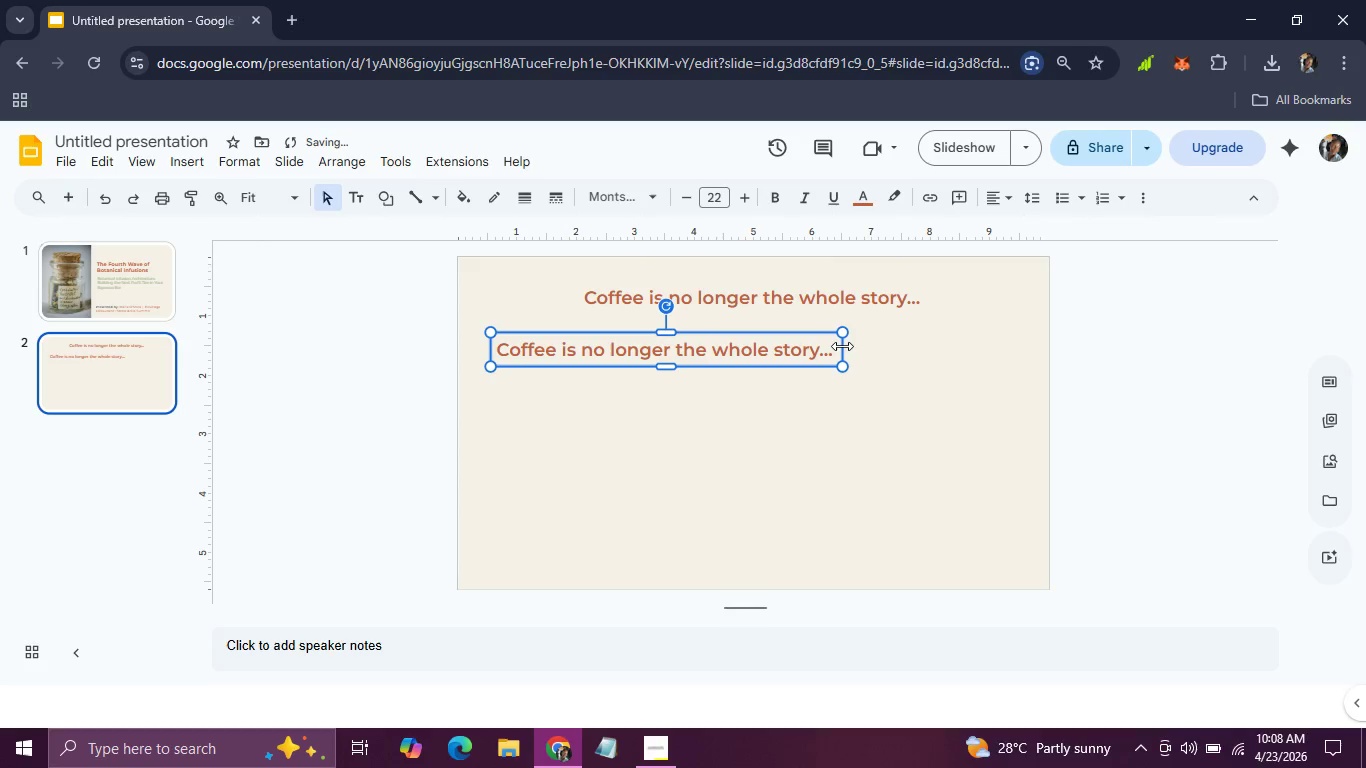 
left_click_drag(start_coordinate=[842, 346], to_coordinate=[667, 344])
 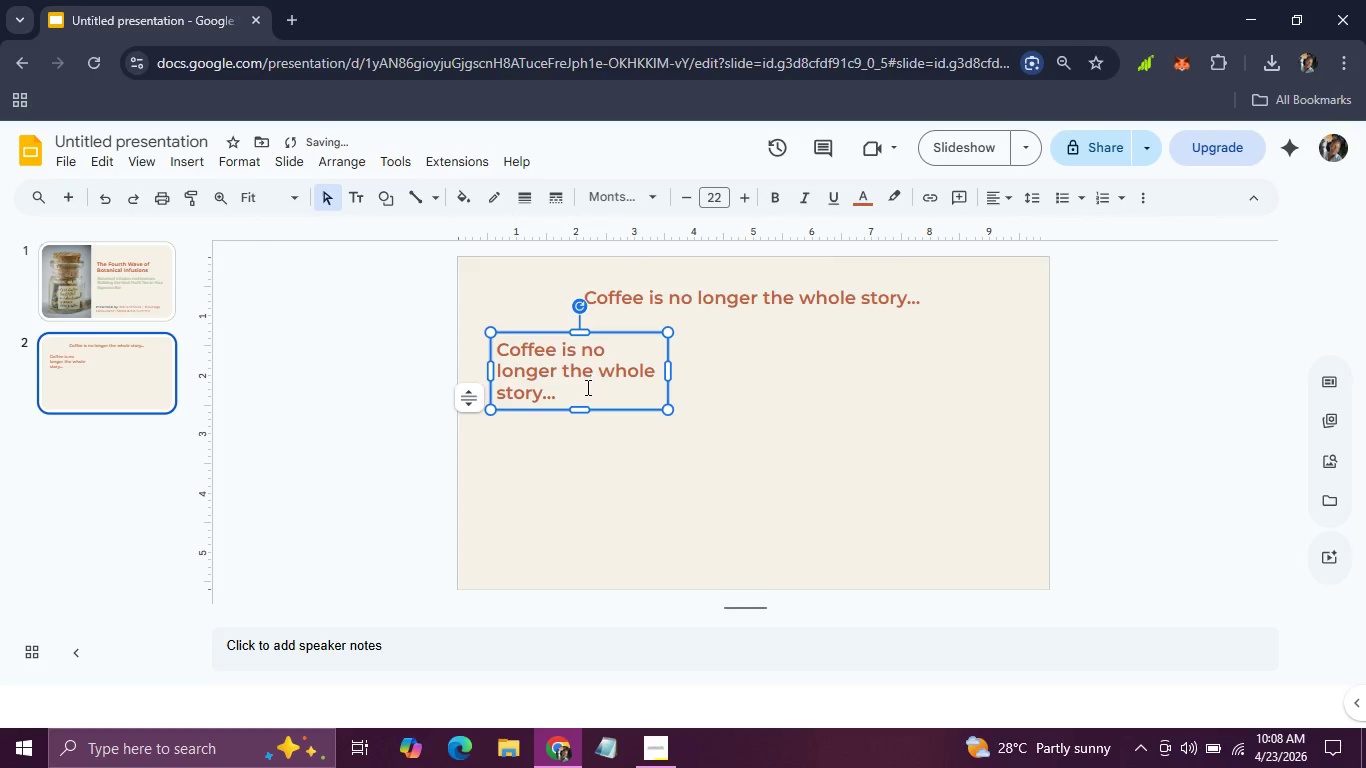 
left_click_drag(start_coordinate=[585, 388], to_coordinate=[486, 347])
 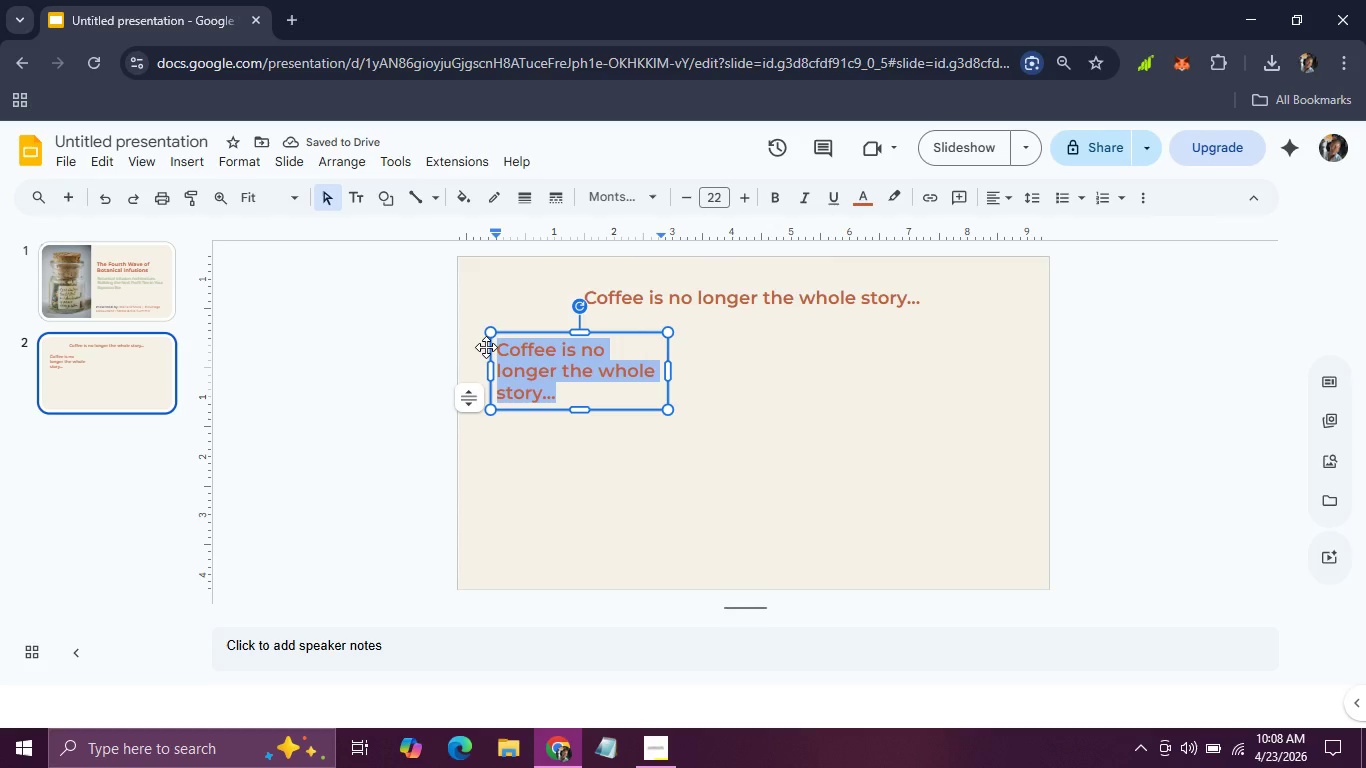 
type(Growing Category)
 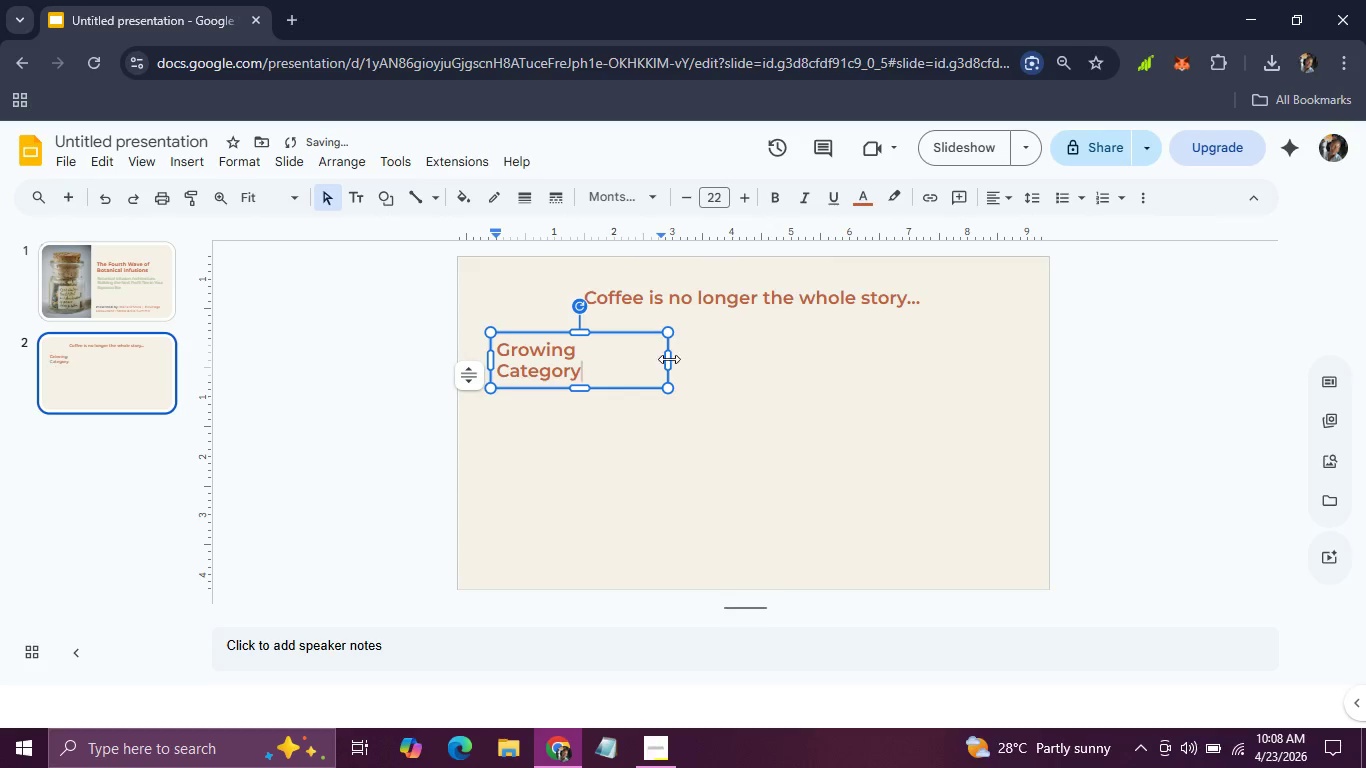 
left_click_drag(start_coordinate=[668, 359], to_coordinate=[692, 359])
 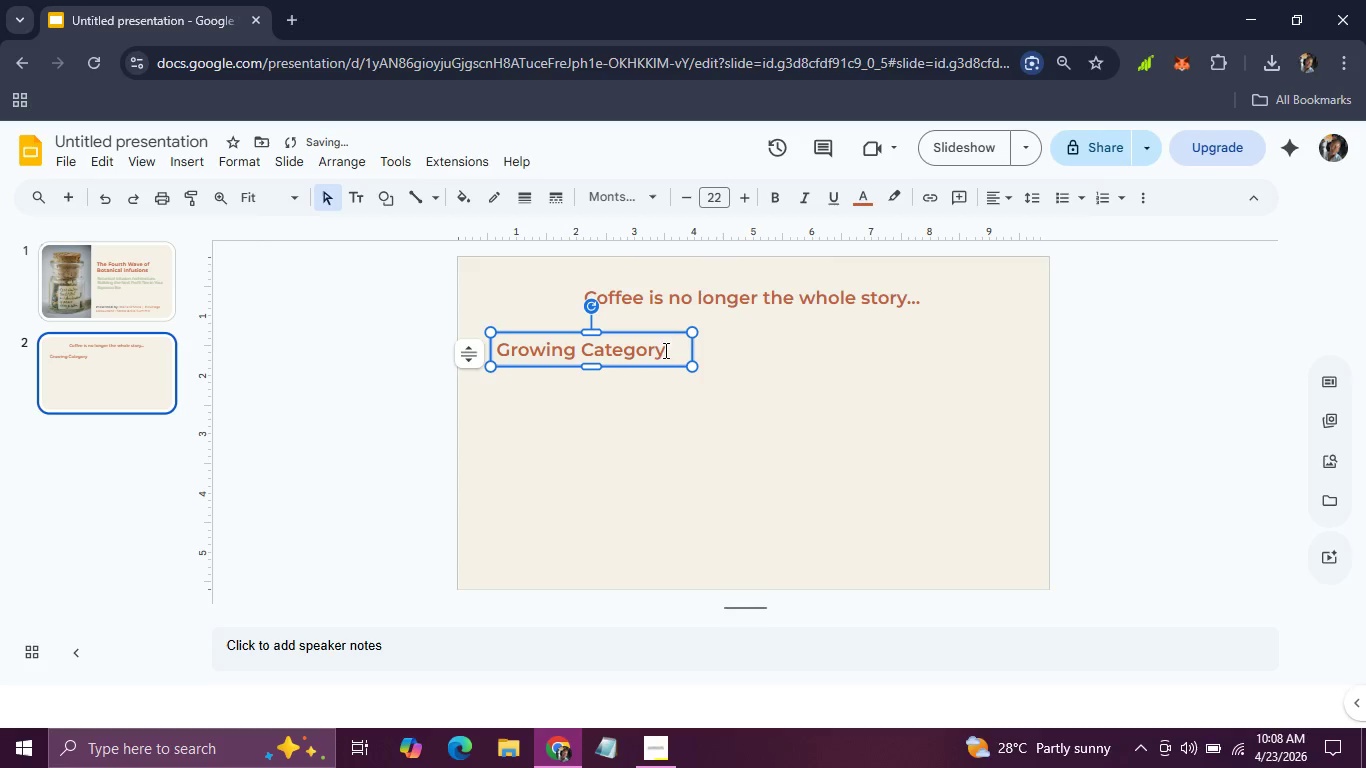 
left_click_drag(start_coordinate=[666, 350], to_coordinate=[490, 338])
 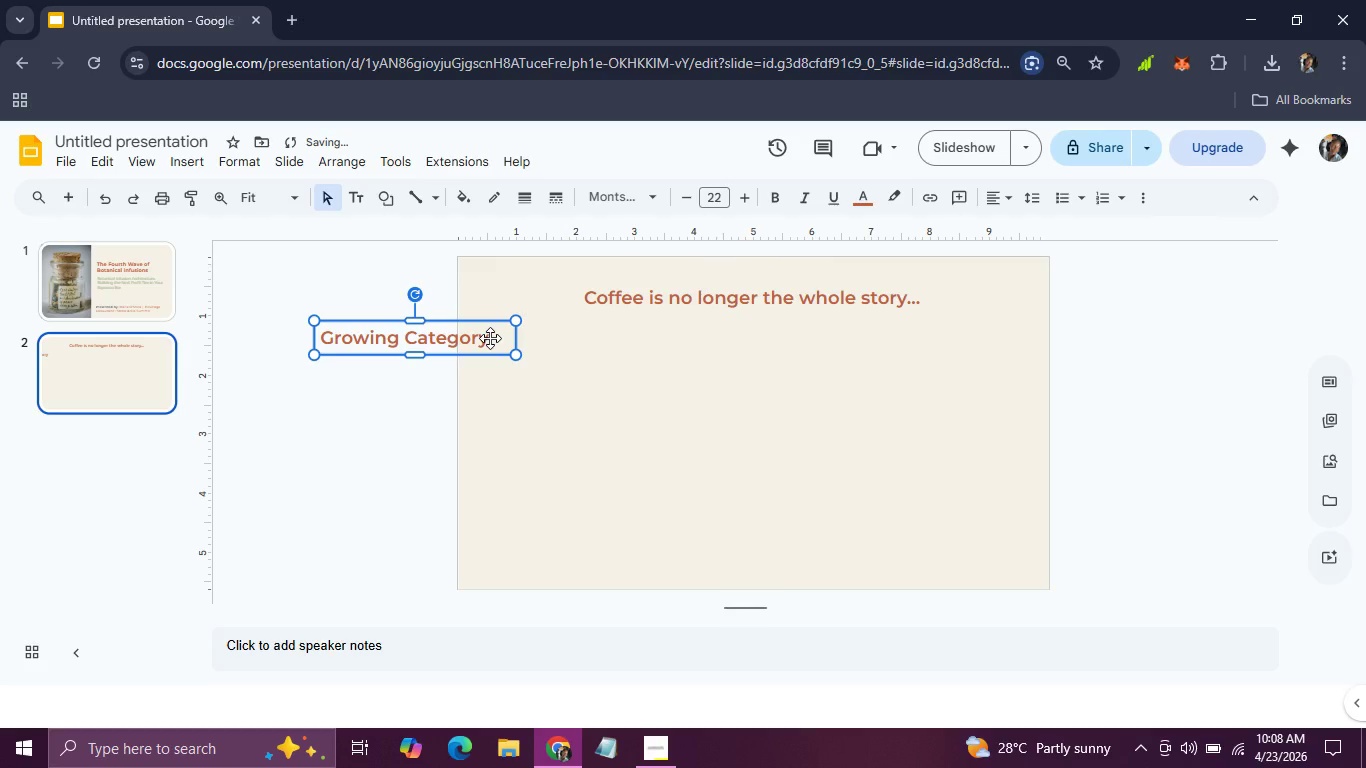 
key(Control+Z)
 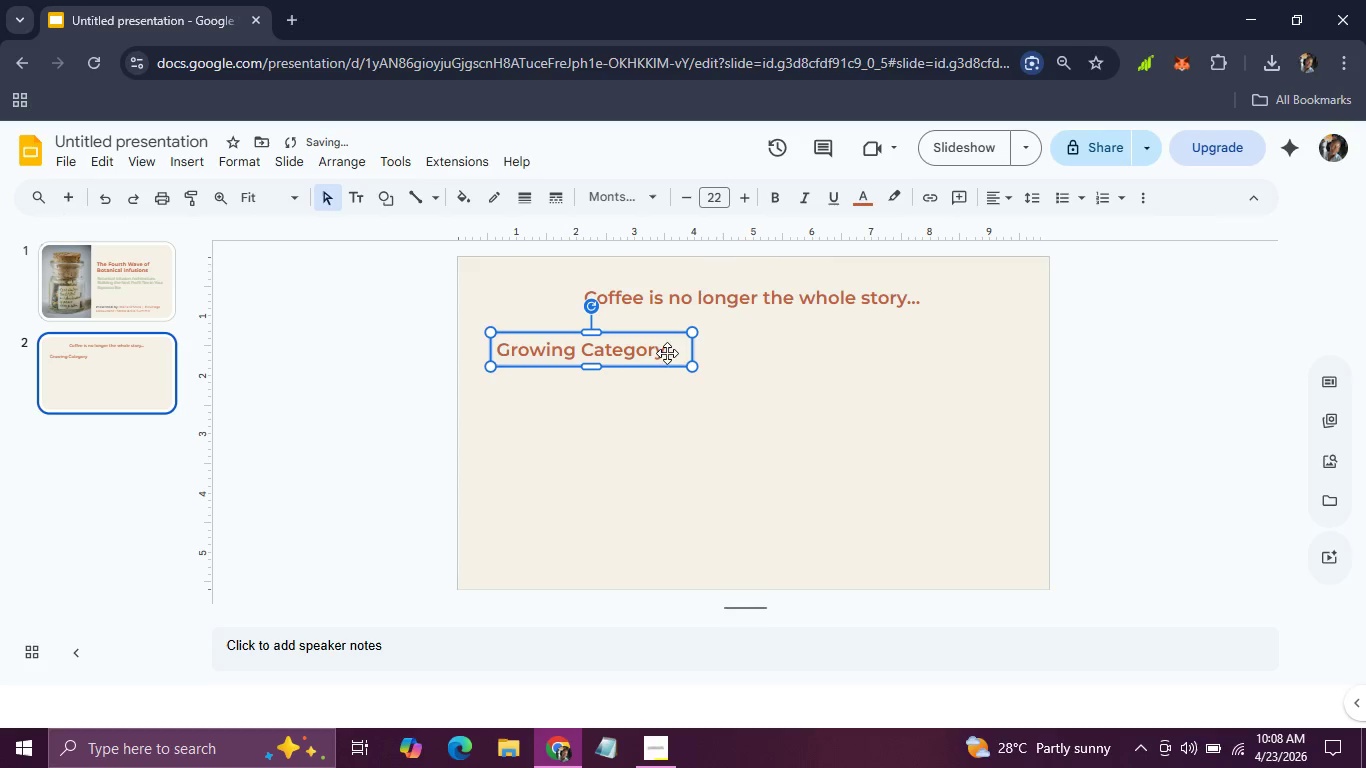 
left_click([663, 347])
 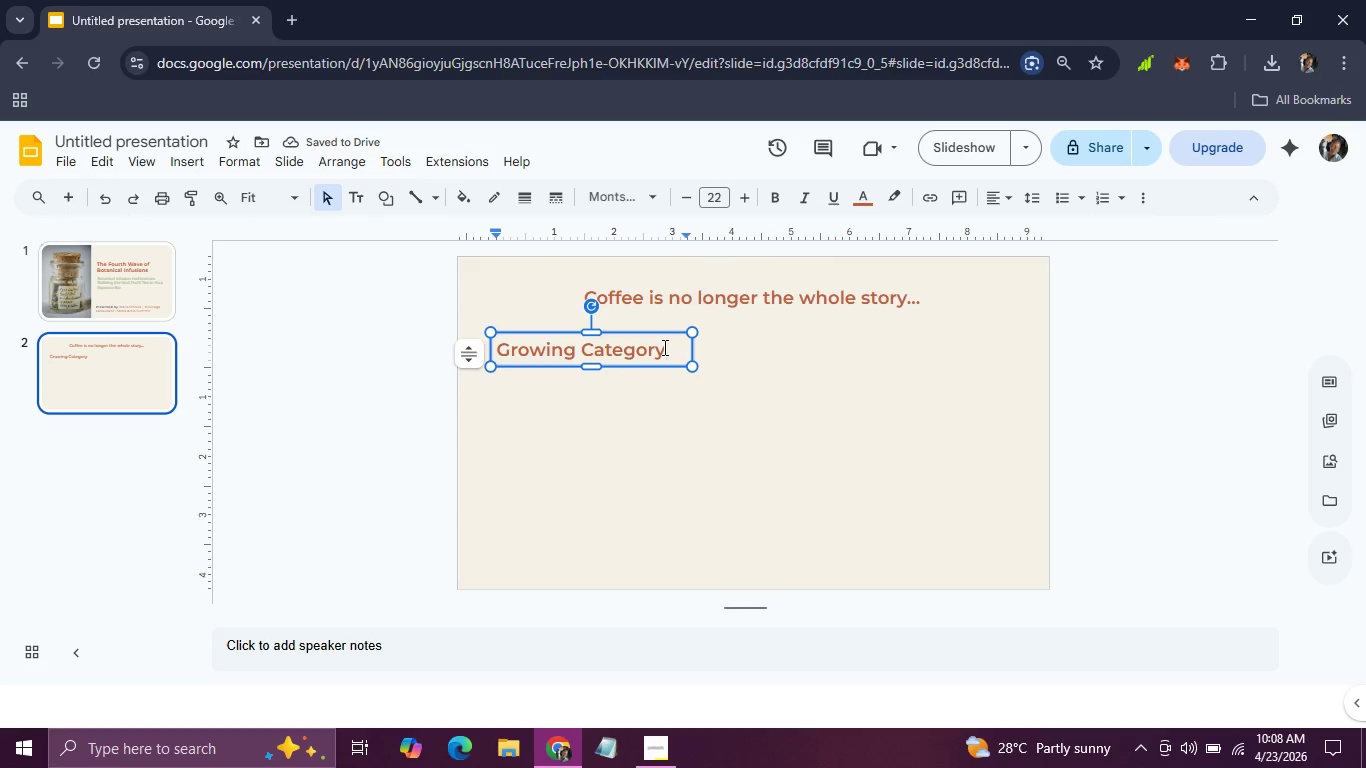 
left_click_drag(start_coordinate=[663, 347], to_coordinate=[482, 360])
 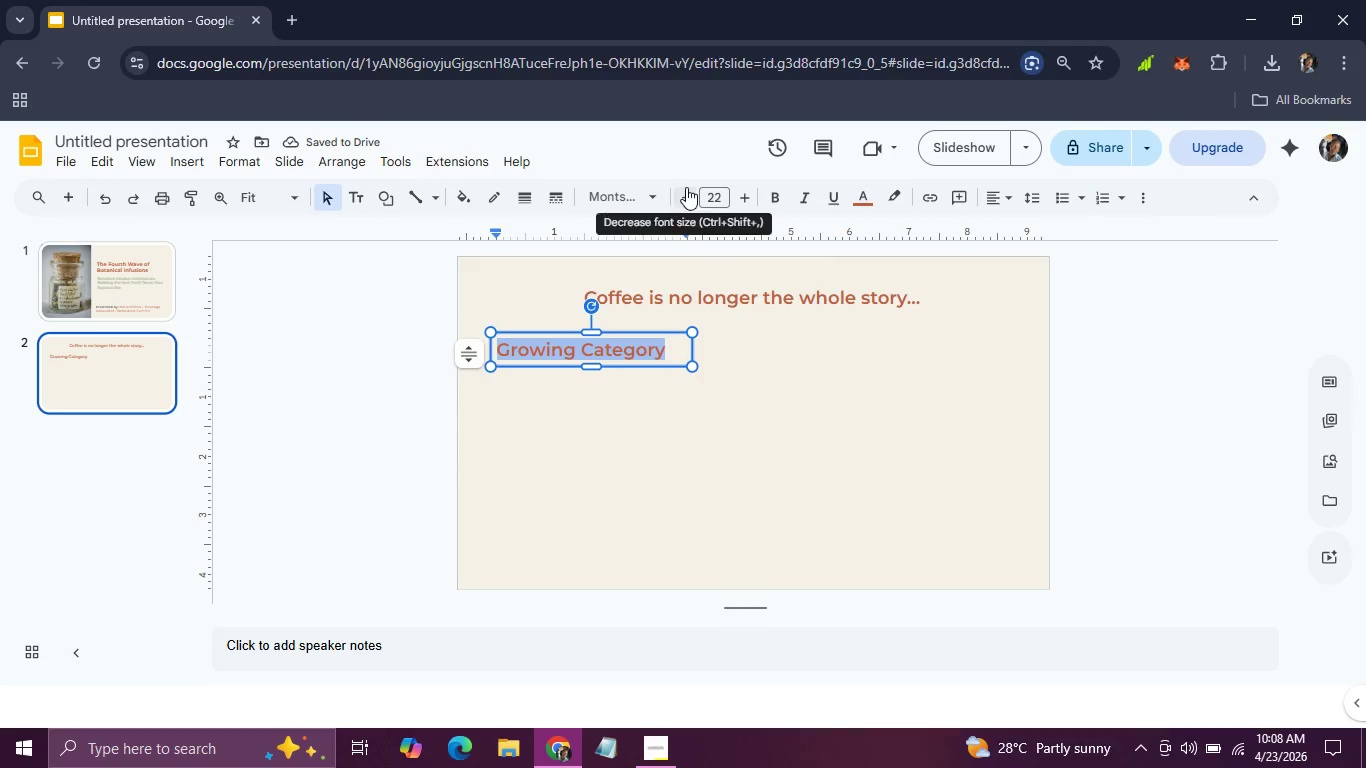 
double_click([686, 187])
 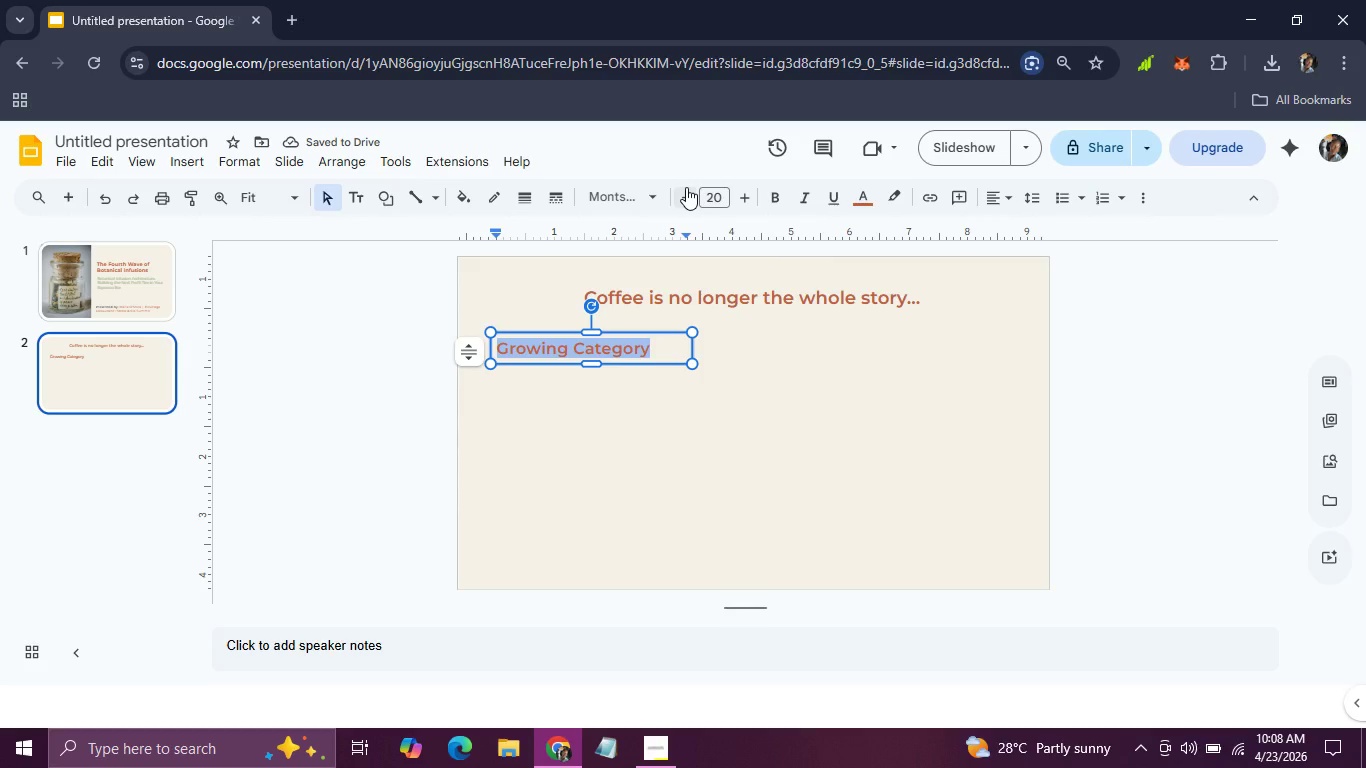 
double_click([686, 187])
 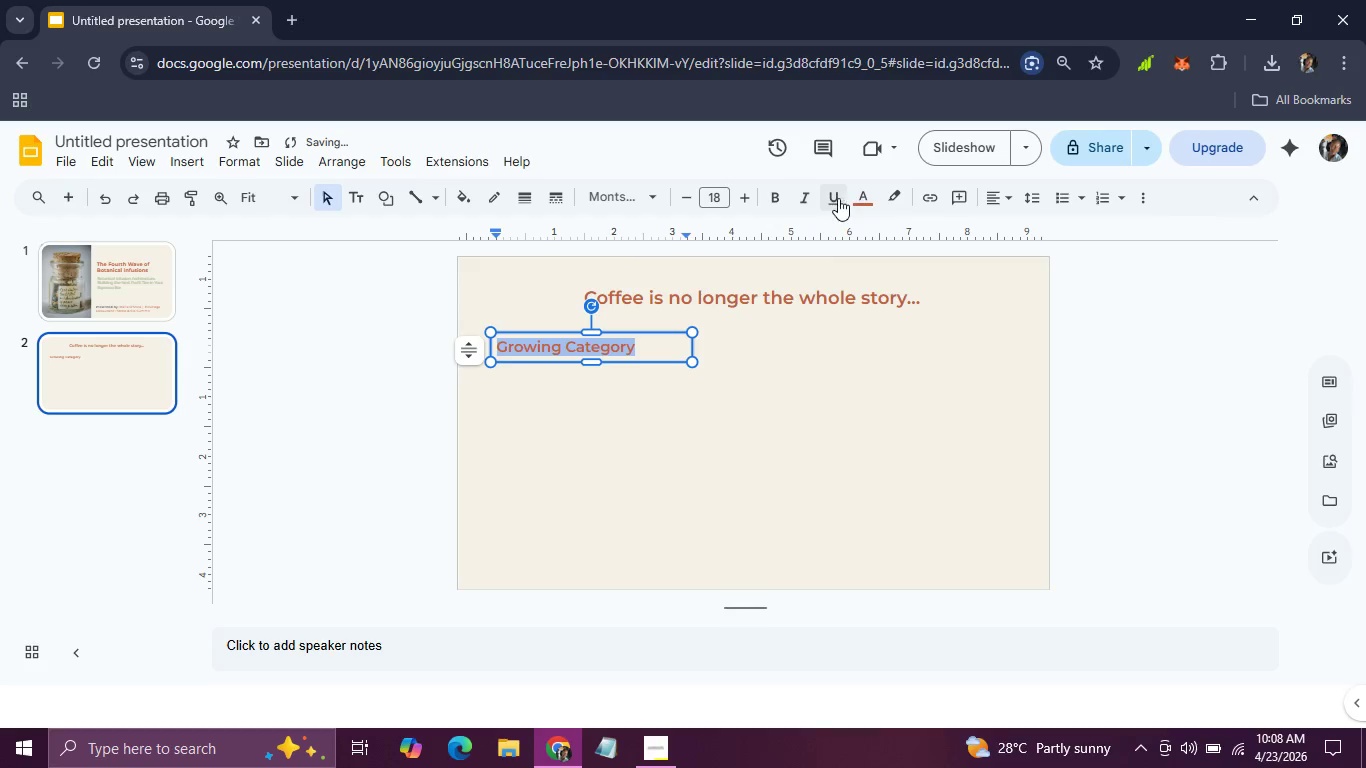 
left_click([853, 198])
 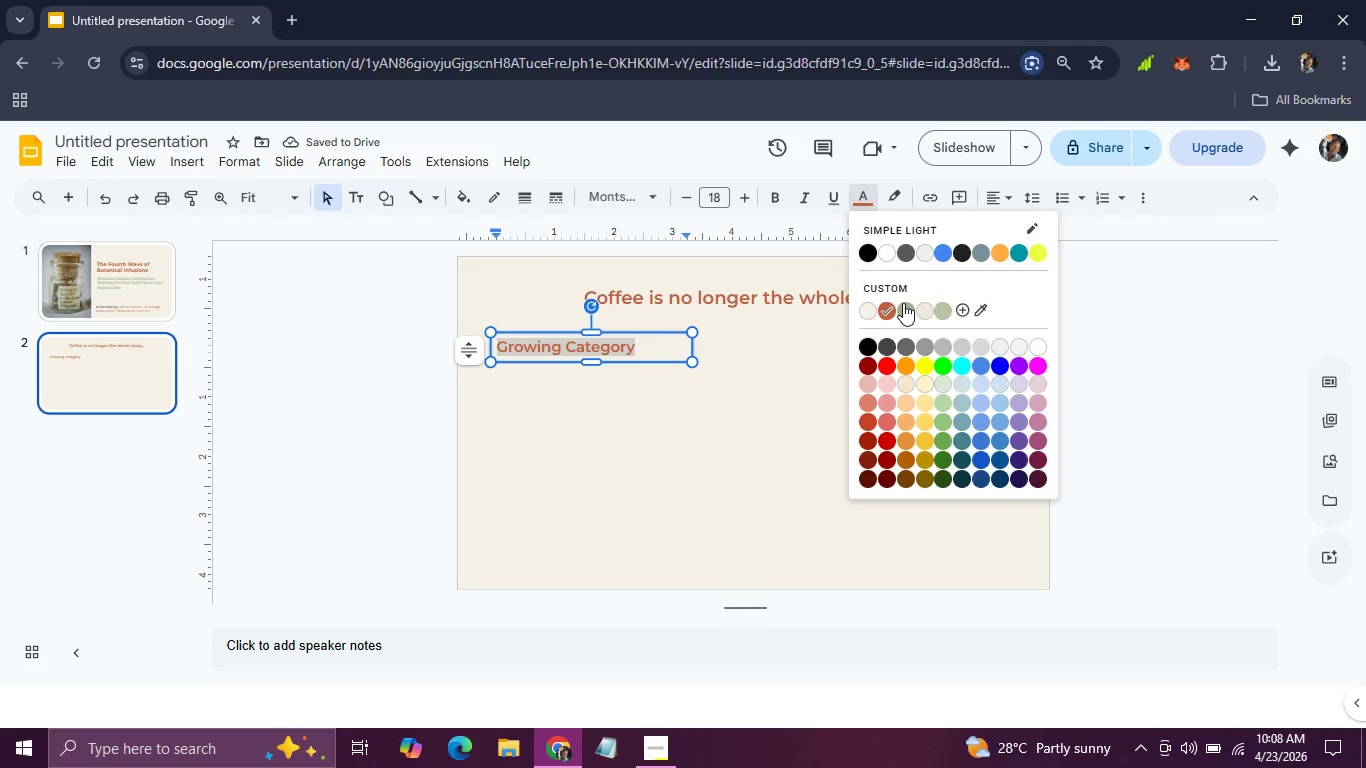 
left_click([903, 303])
 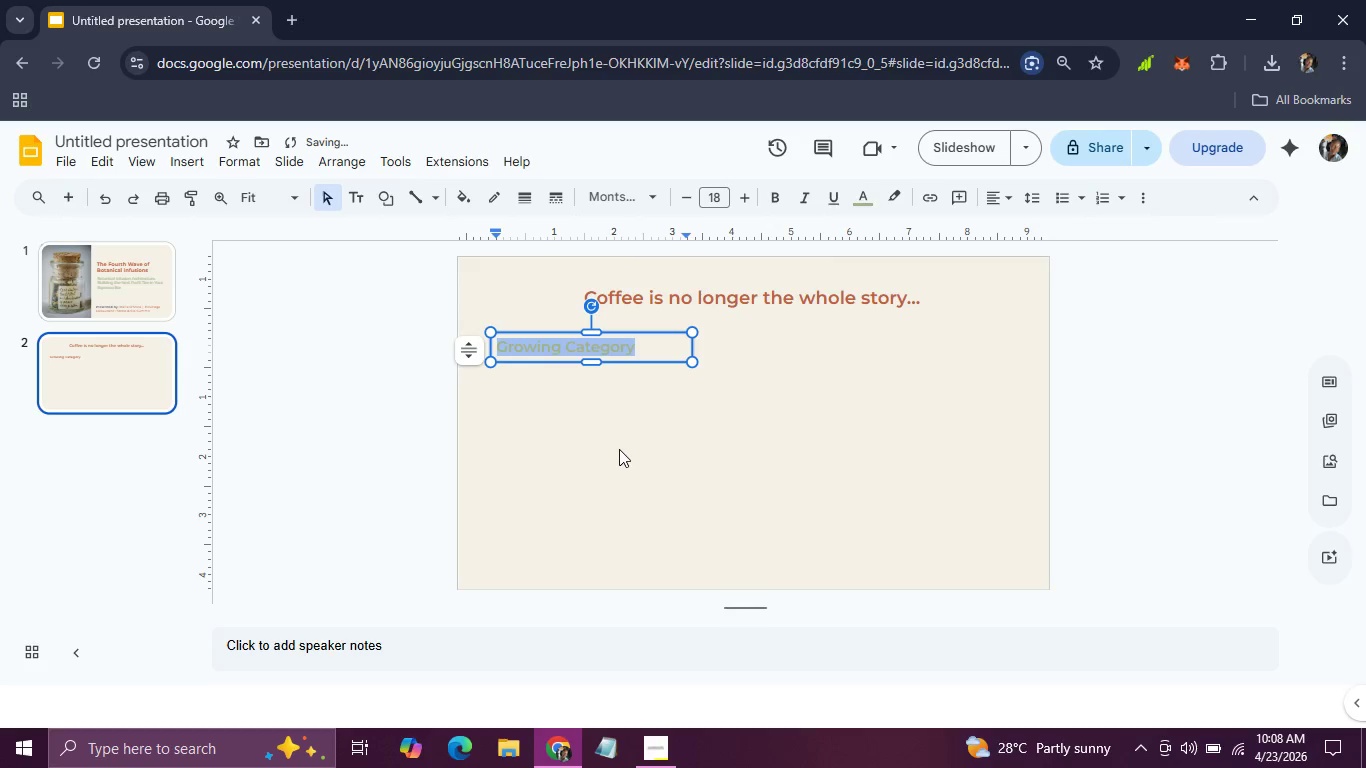 
left_click([619, 449])
 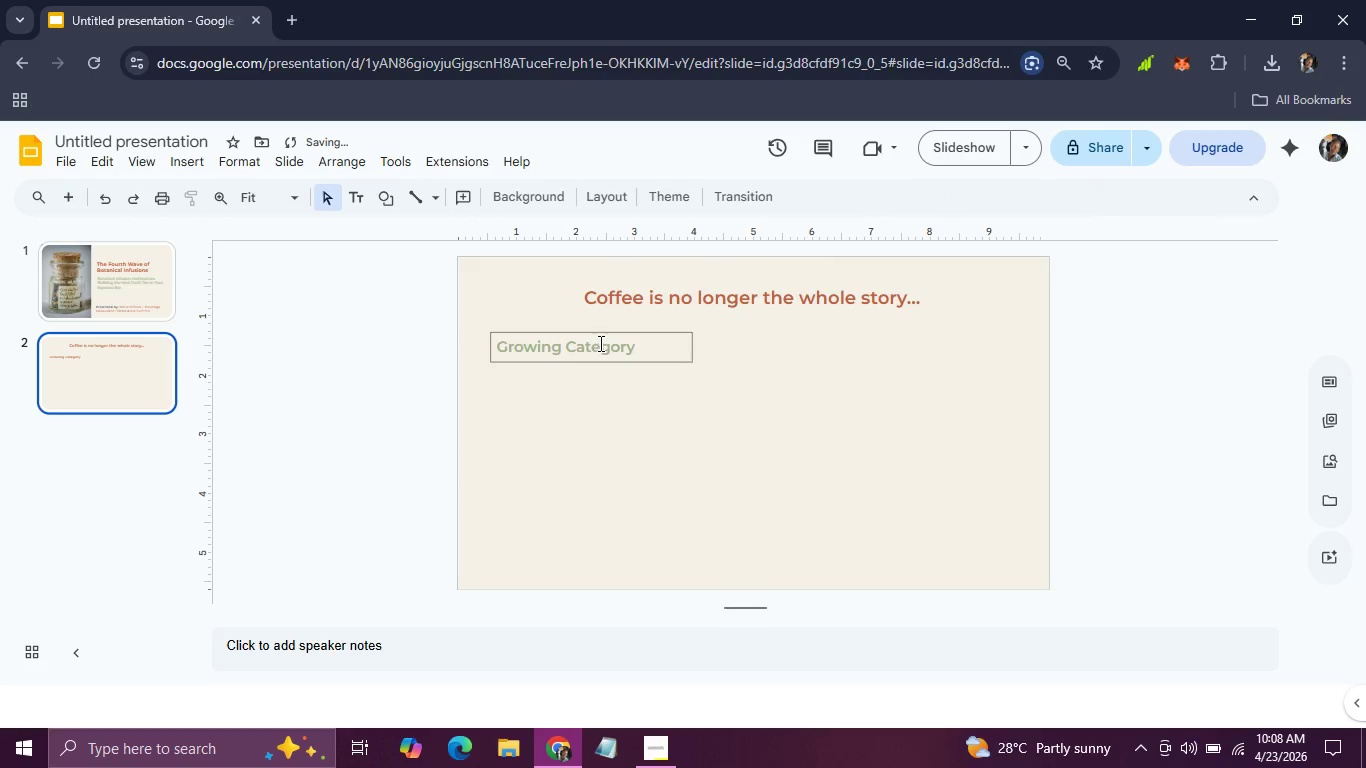 
left_click([599, 343])
 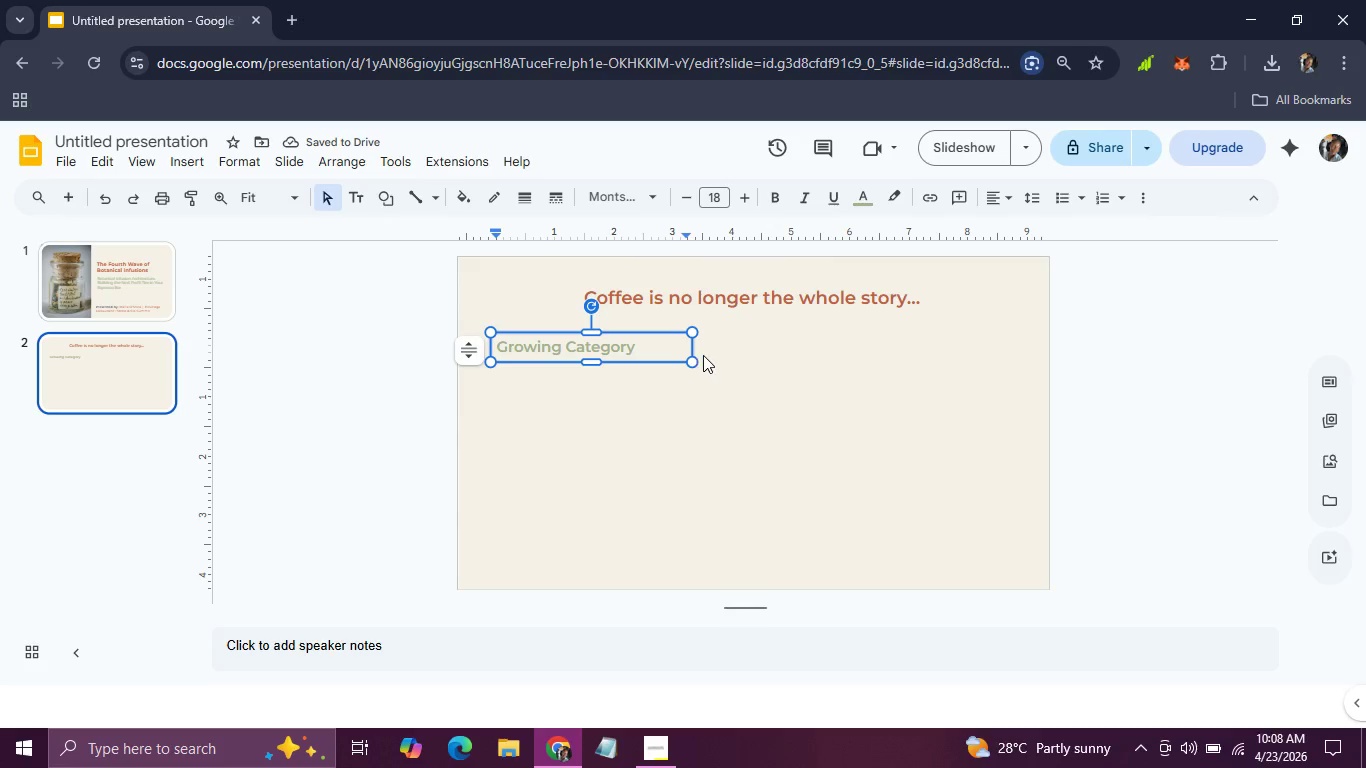 
left_click_drag(start_coordinate=[691, 344], to_coordinate=[641, 338])
 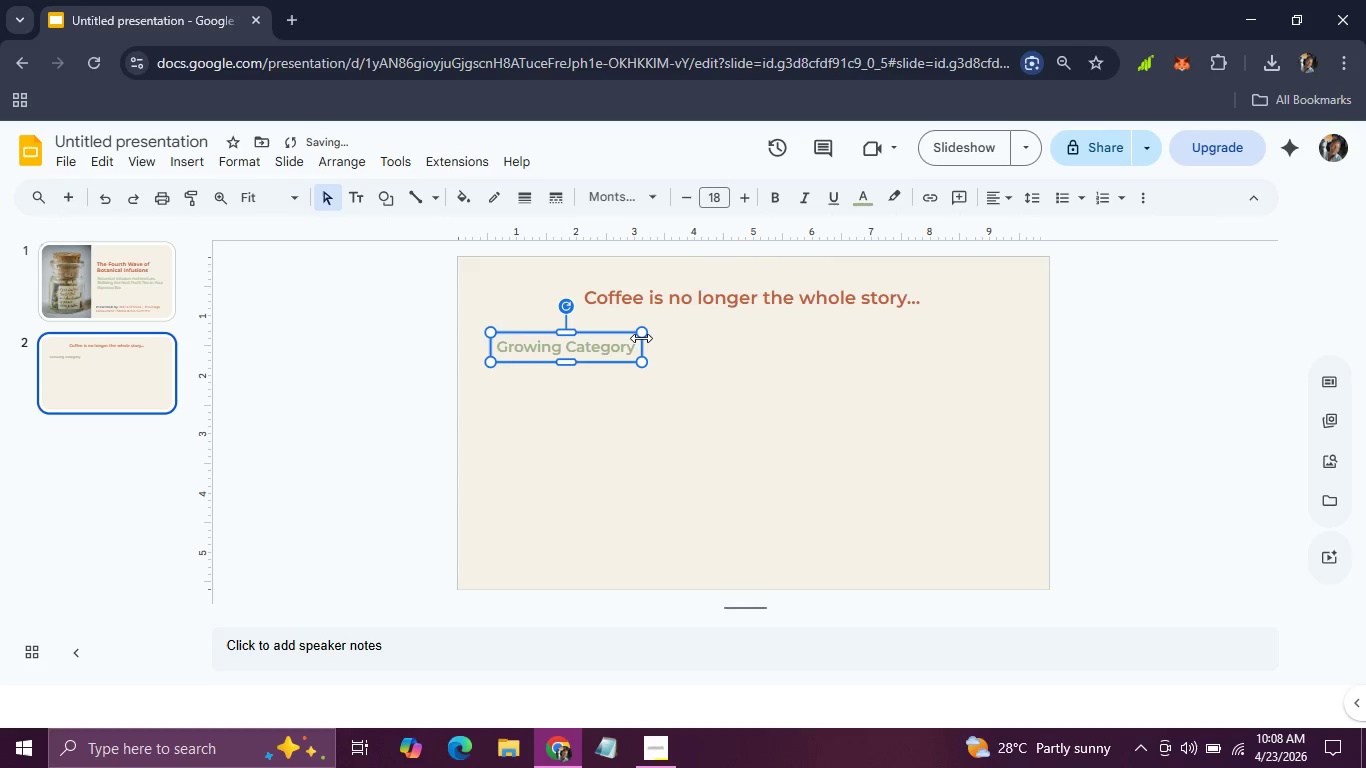 
left_click([641, 338])
 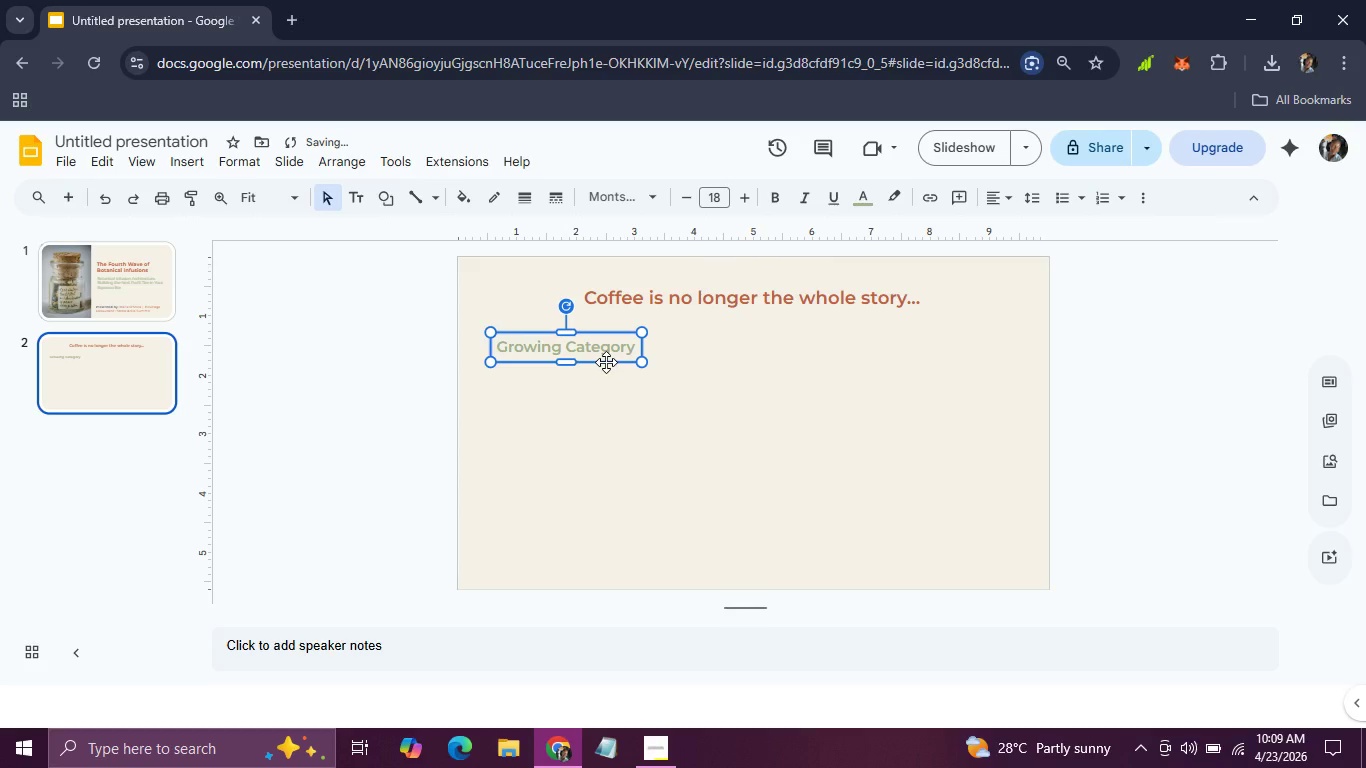 
key(Control+D)
 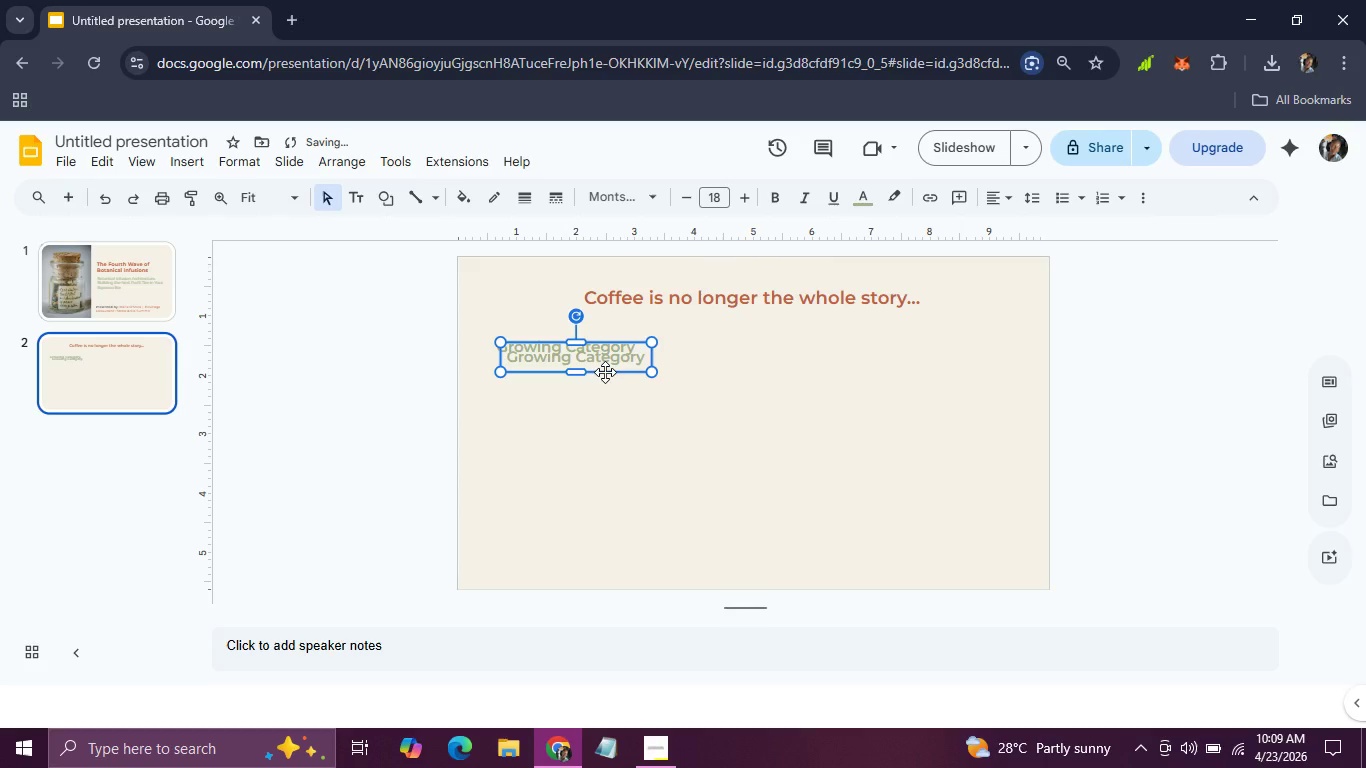 
left_click_drag(start_coordinate=[605, 372], to_coordinate=[589, 391])
 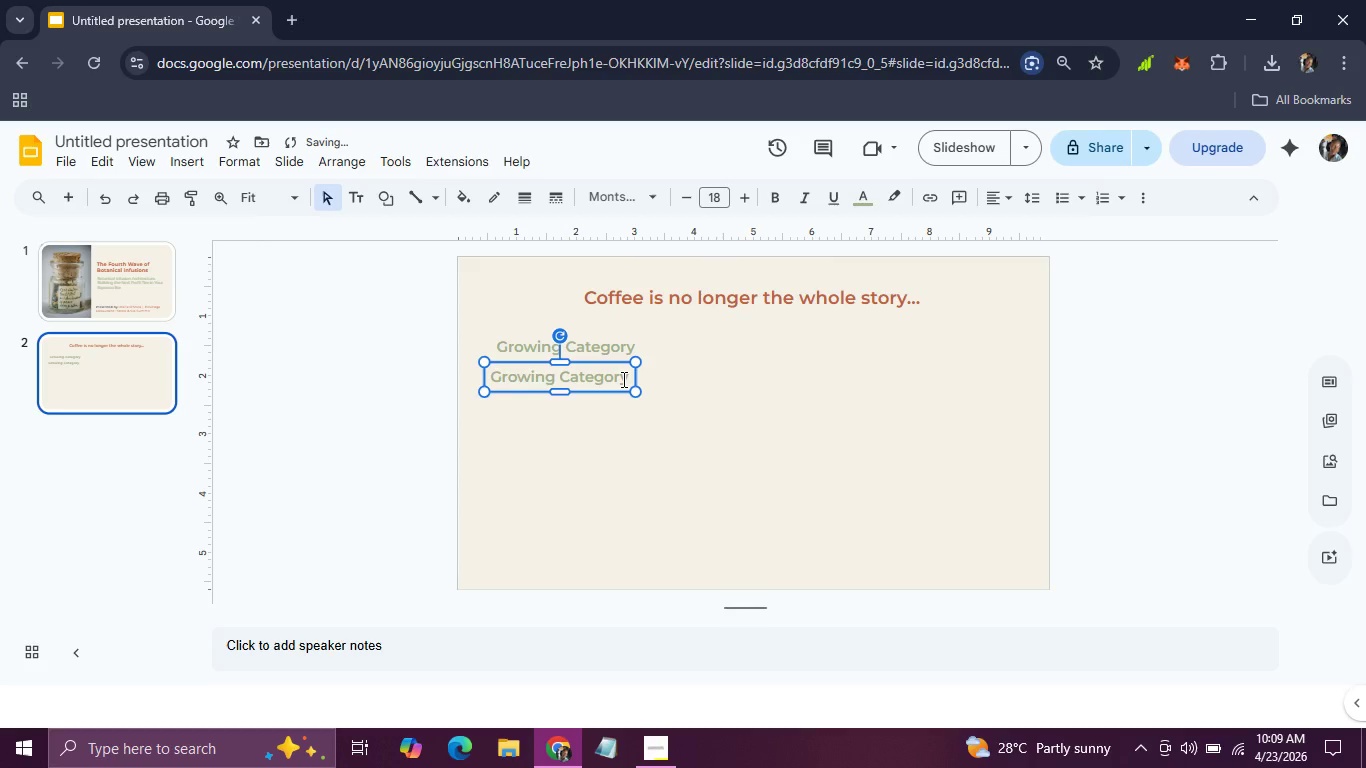 
left_click_drag(start_coordinate=[622, 379], to_coordinate=[610, 379])
 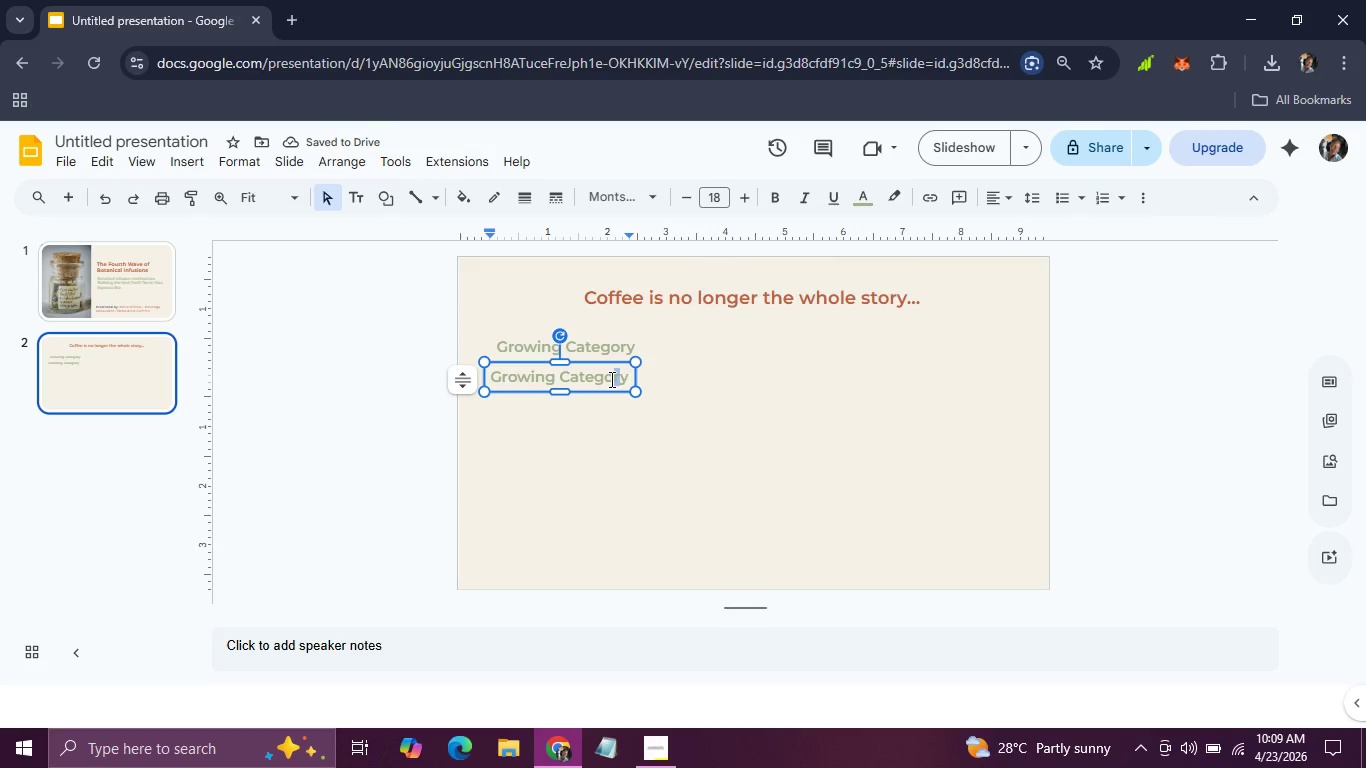 
key(ArrowRight)
 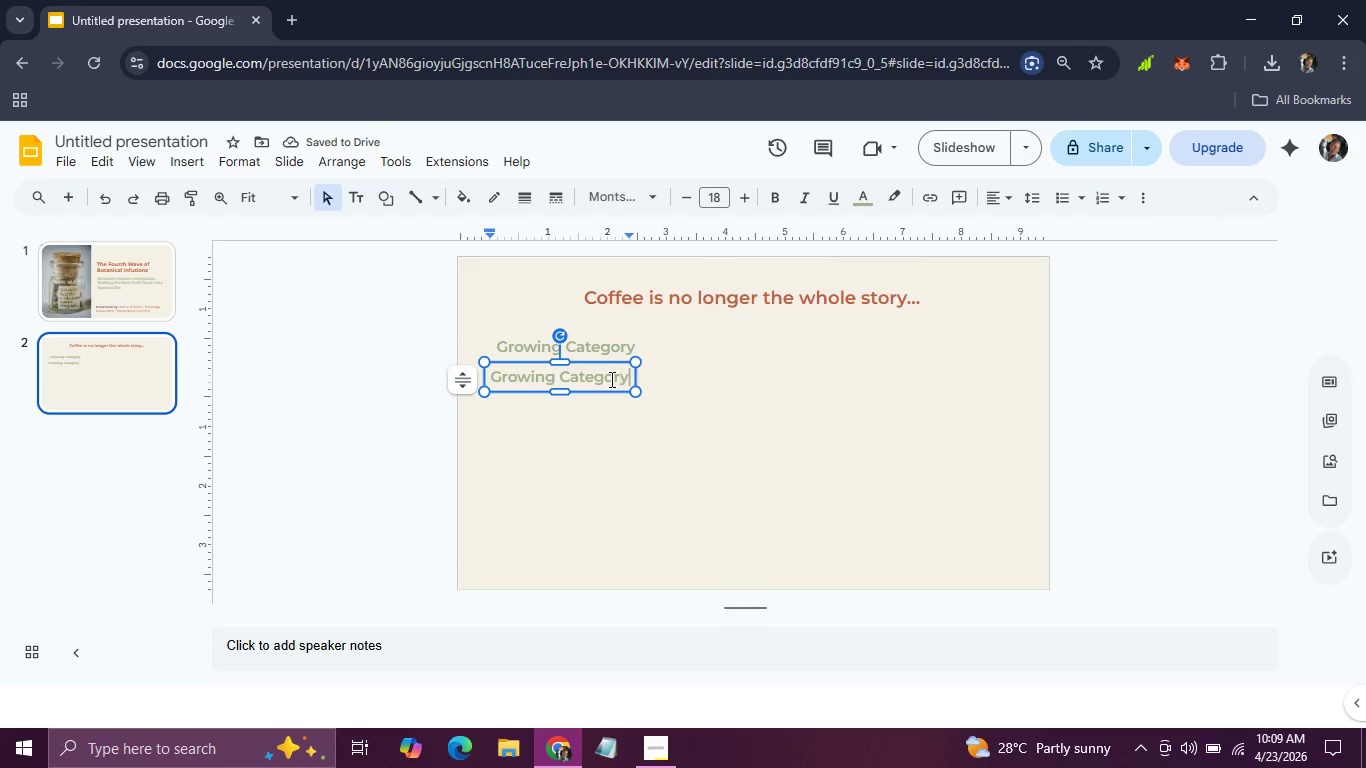 
key(ArrowRight)
 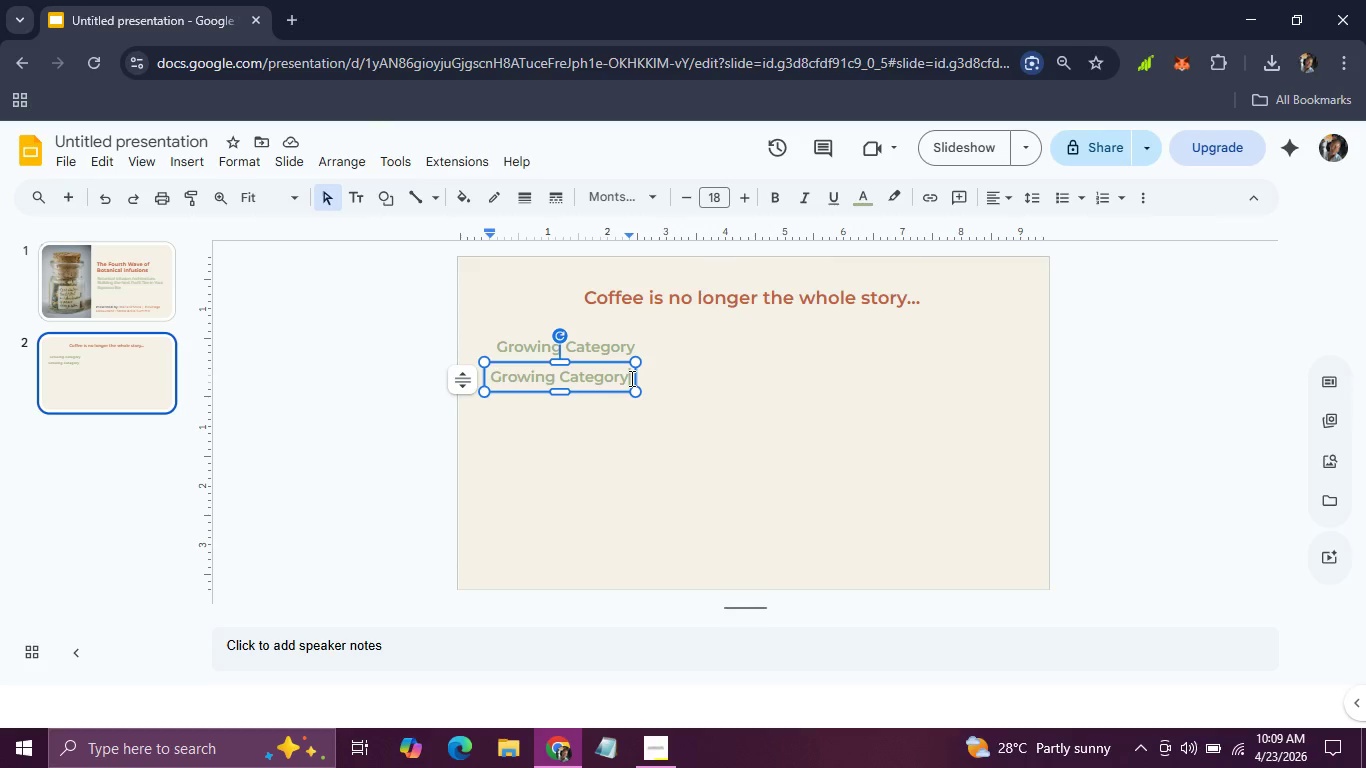 
left_click_drag(start_coordinate=[630, 377], to_coordinate=[484, 389])
 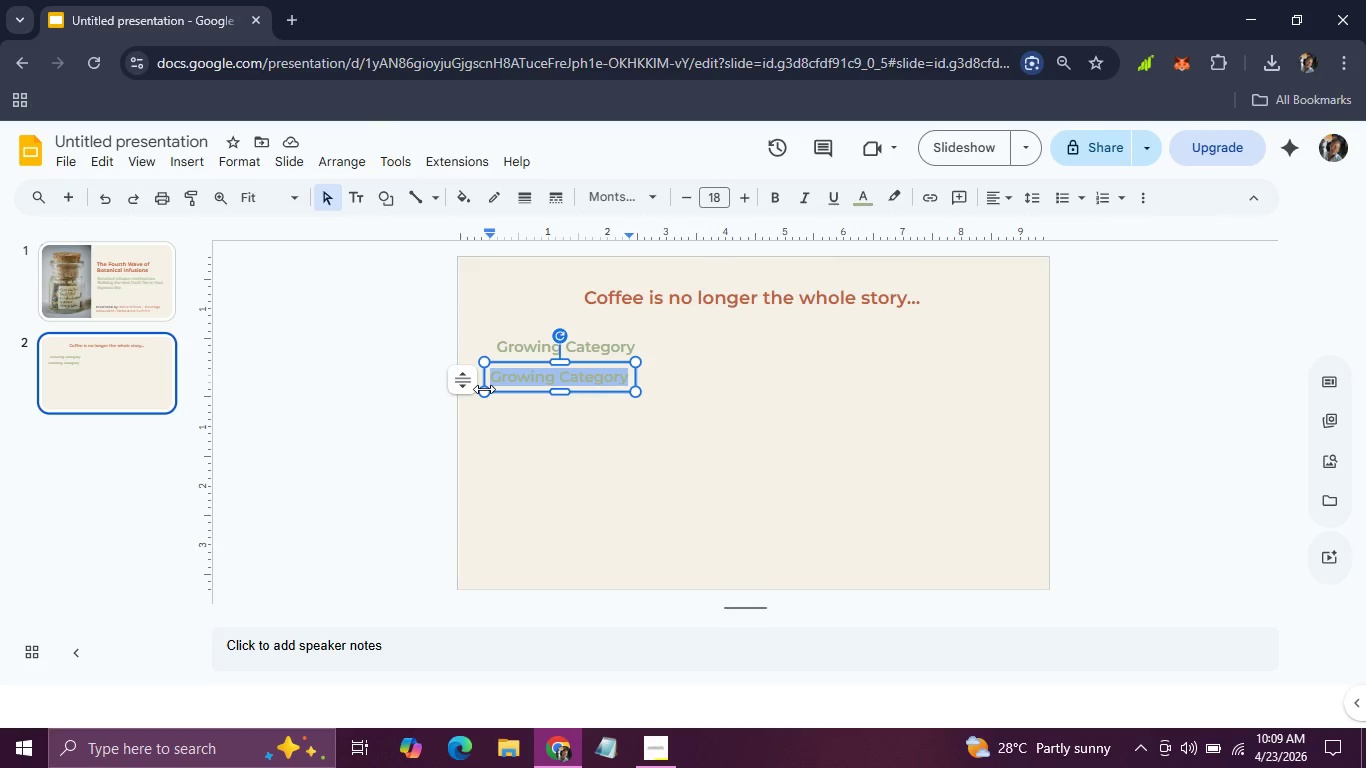 
type(Functional & herbal drinks grew)
 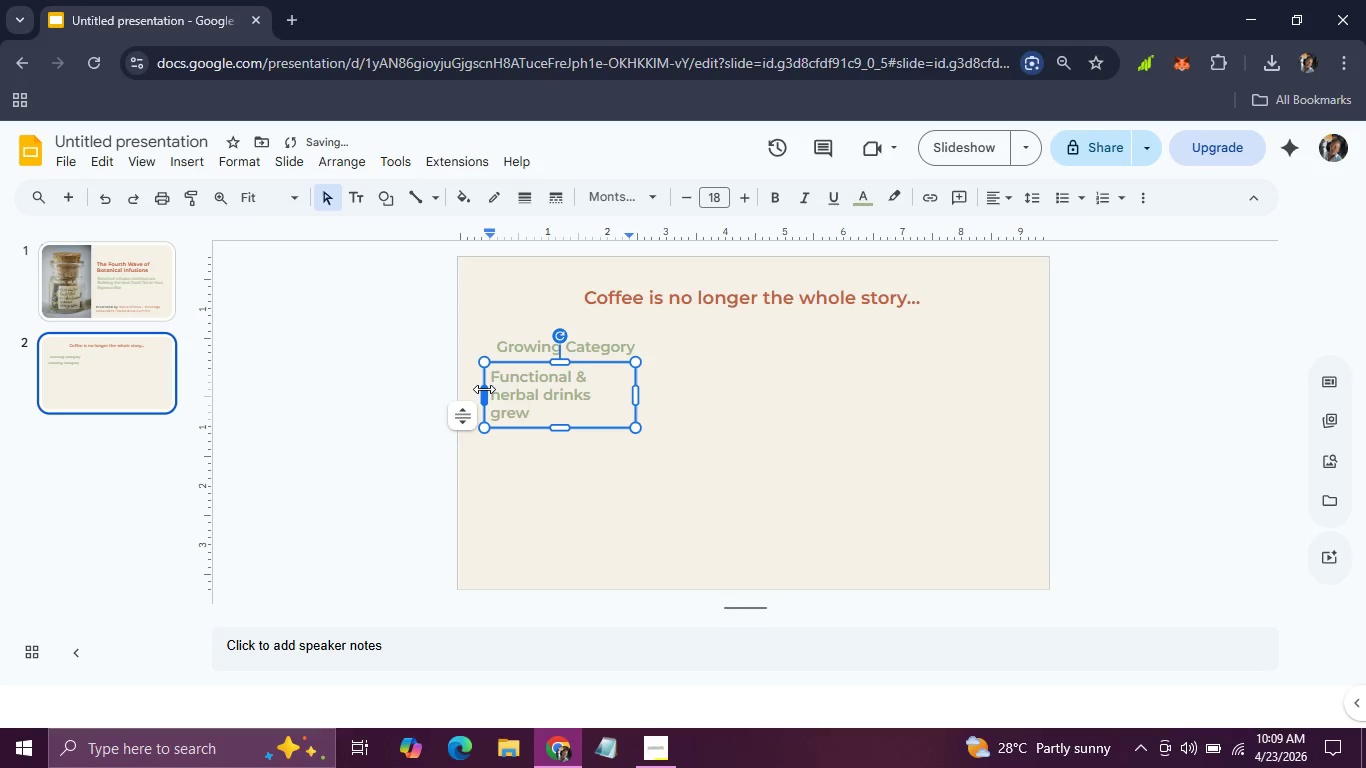 
type( -34% in sppe)
key(Backspace)
key(Backspace)
type(ecialty )
 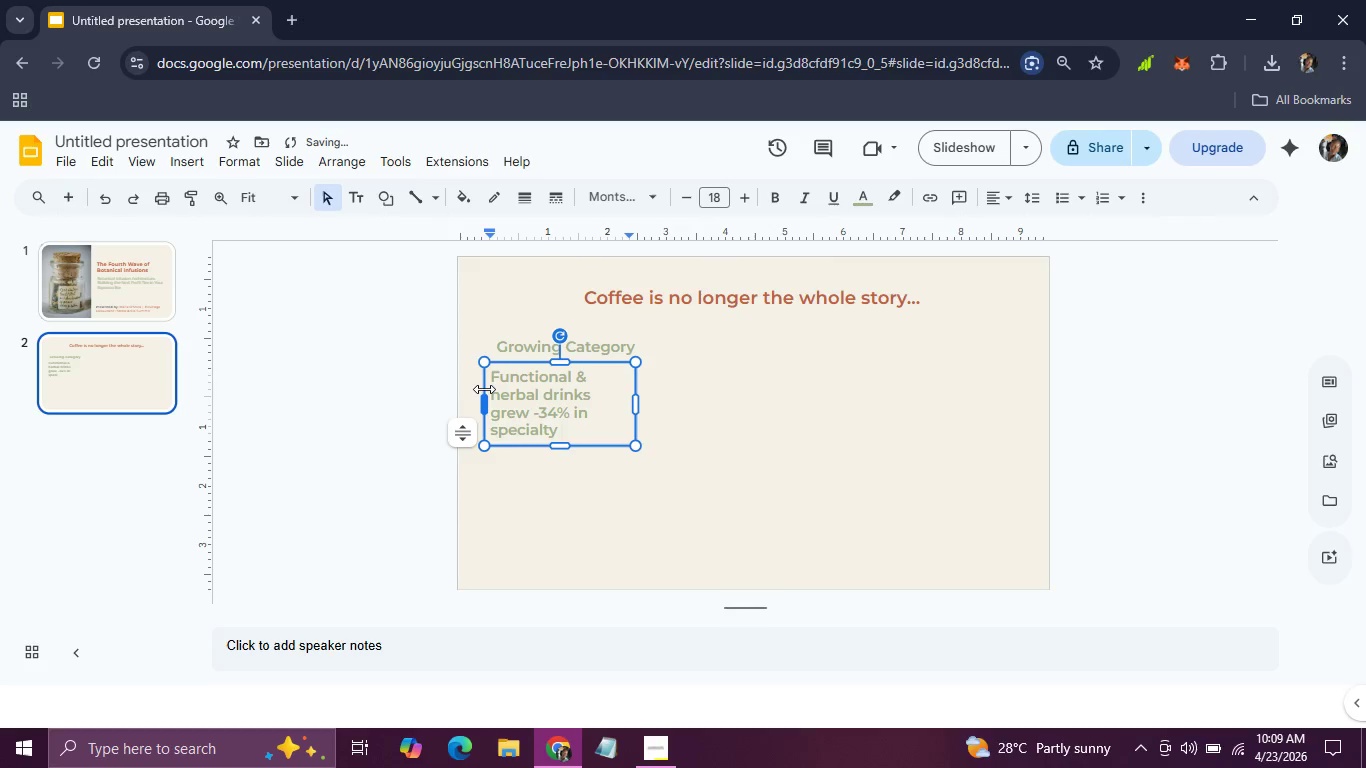 
wait(5.31)
 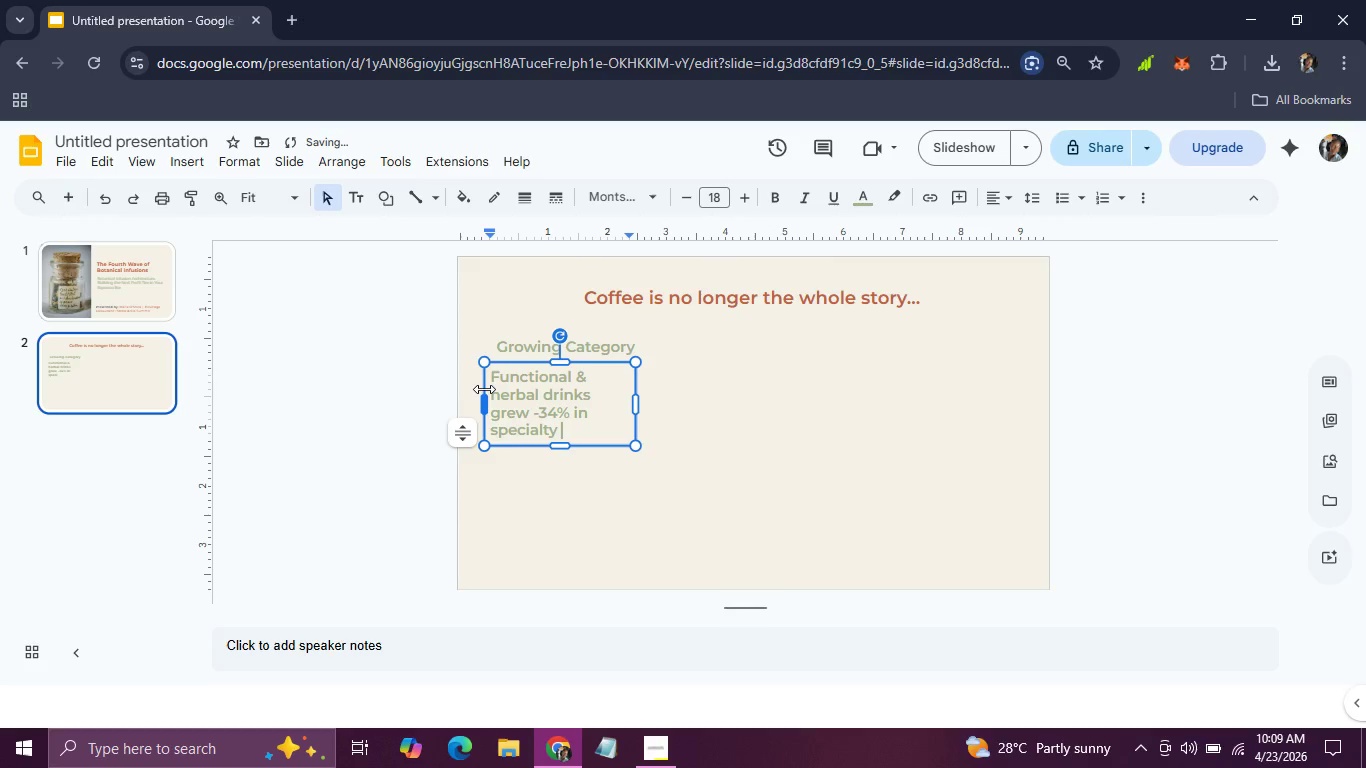 
type(channels (2023-2025 trend))
 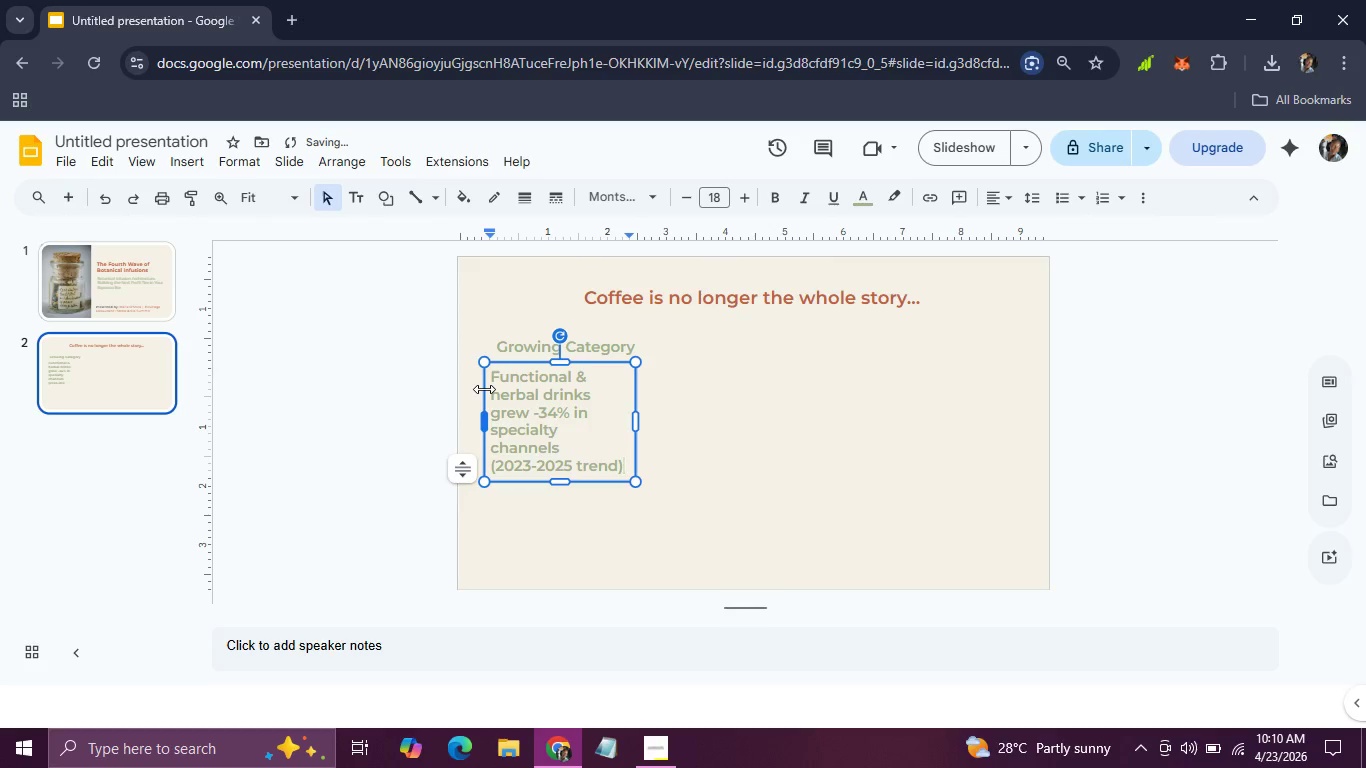 
left_click_drag(start_coordinate=[623, 473], to_coordinate=[491, 376])
 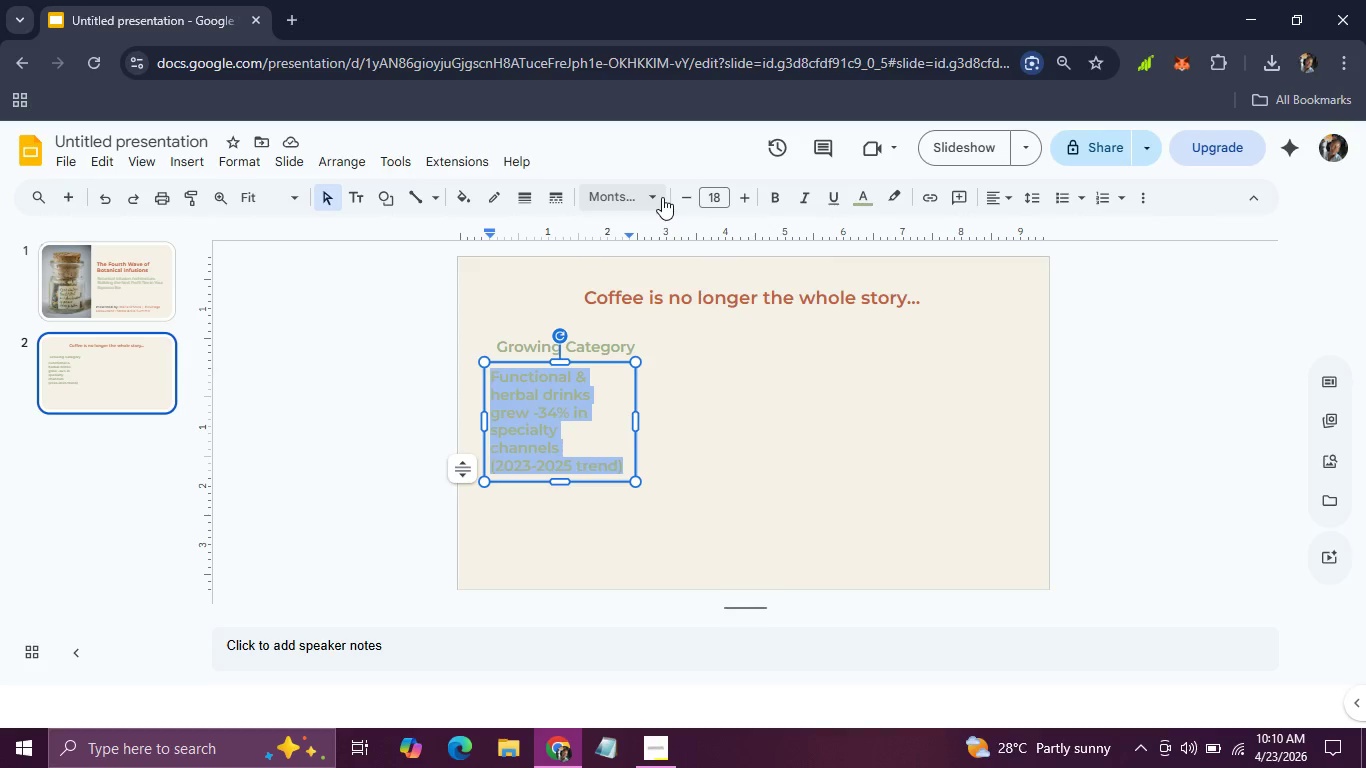 
left_click([662, 197])
 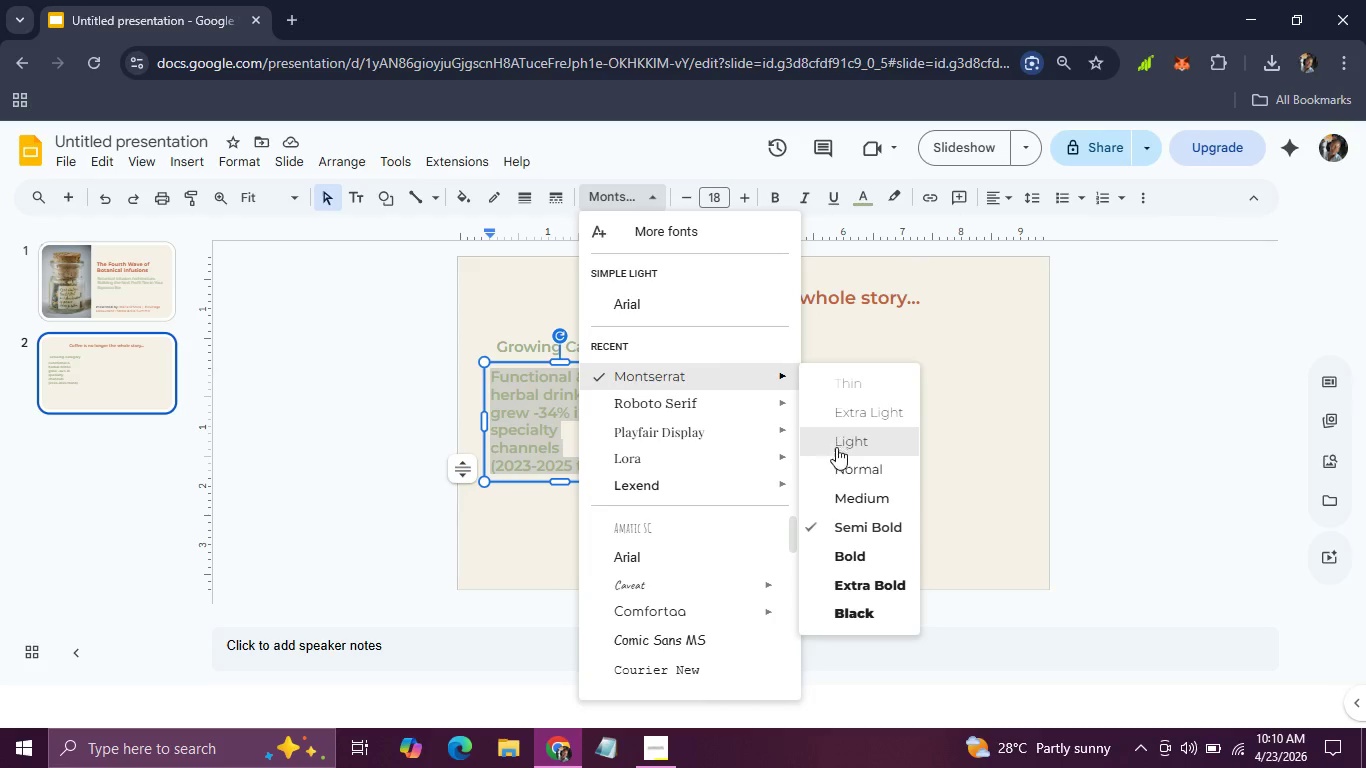 
left_click([849, 473])
 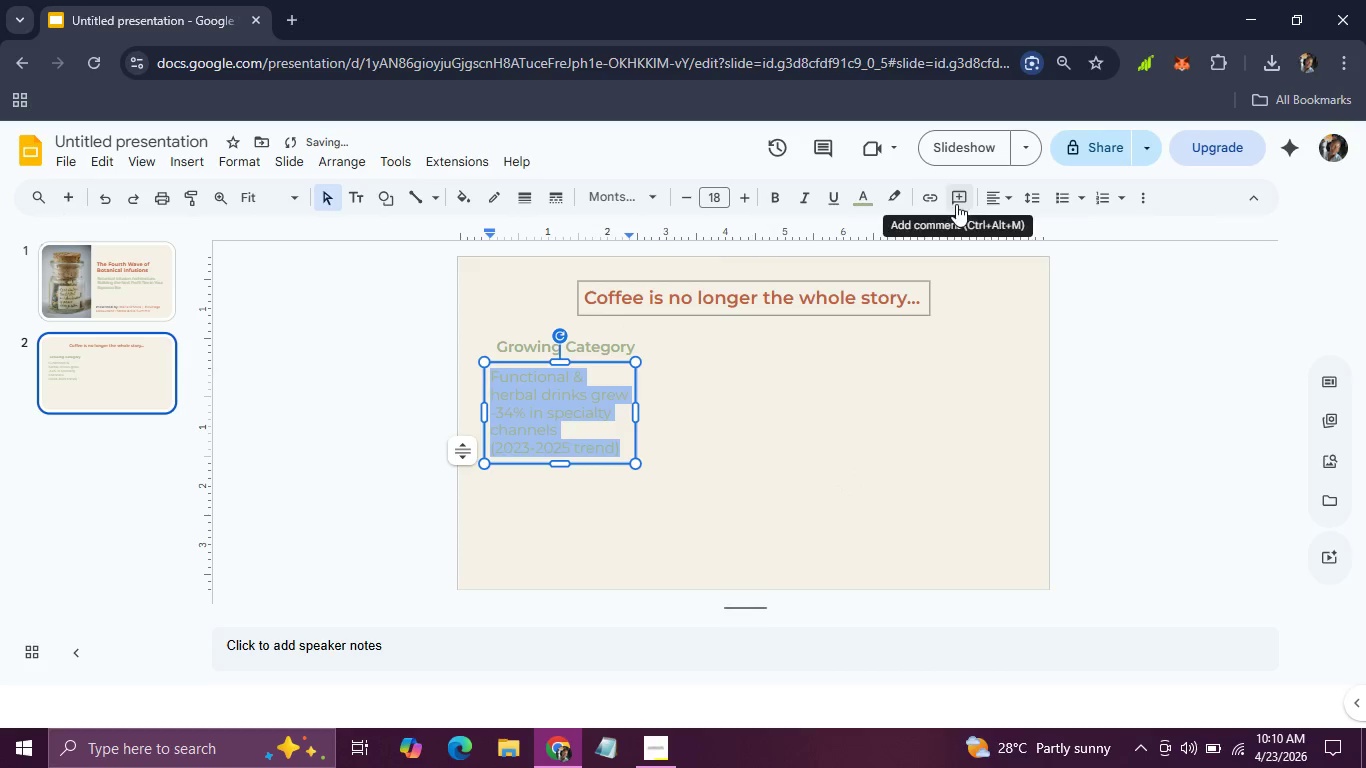 
left_click([873, 204])
 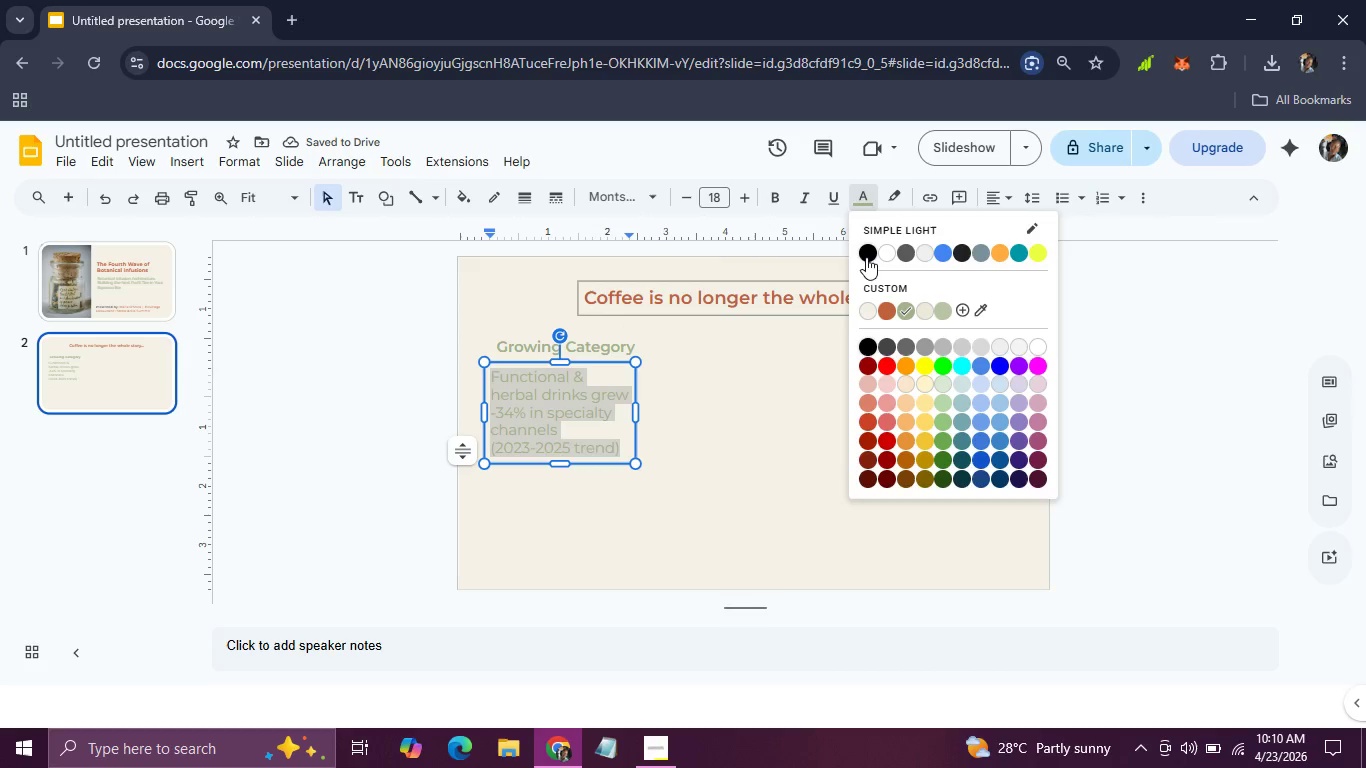 
left_click([865, 256])
 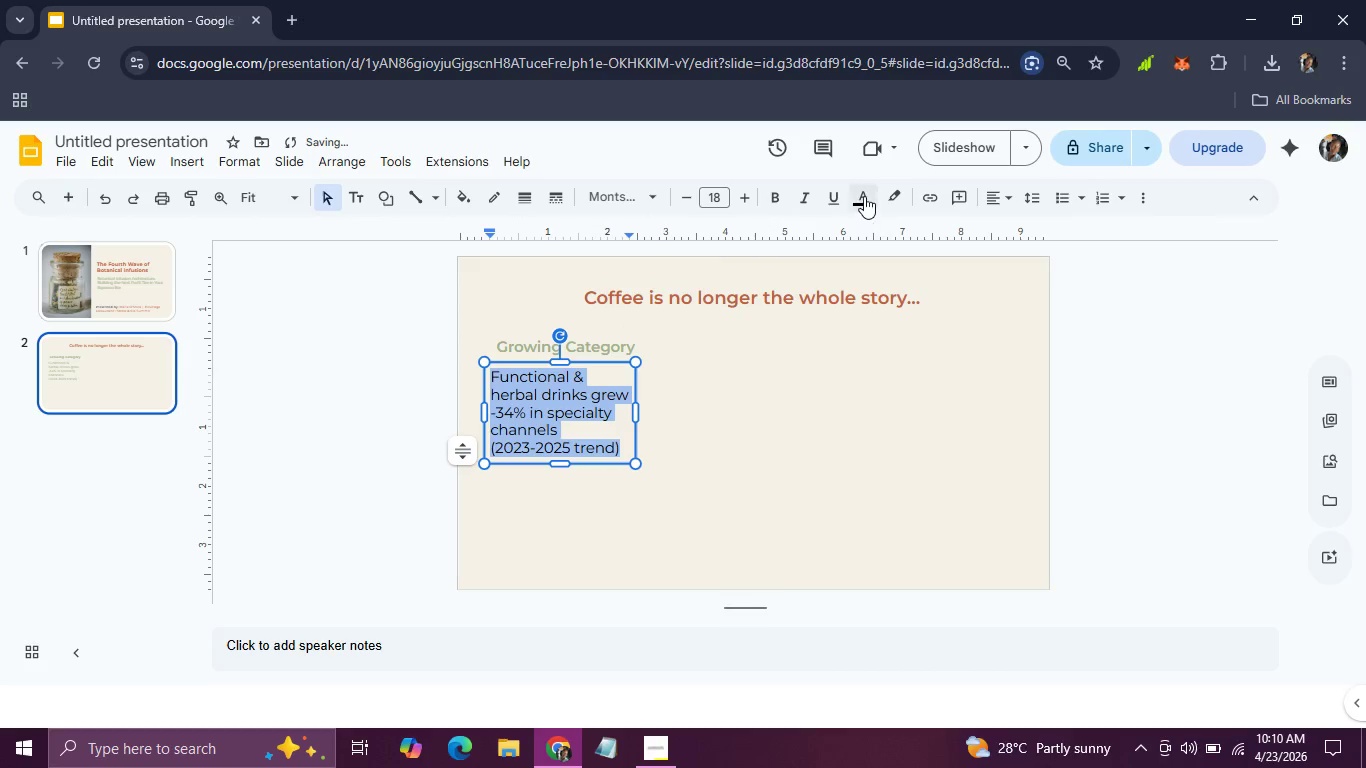 
left_click([864, 194])
 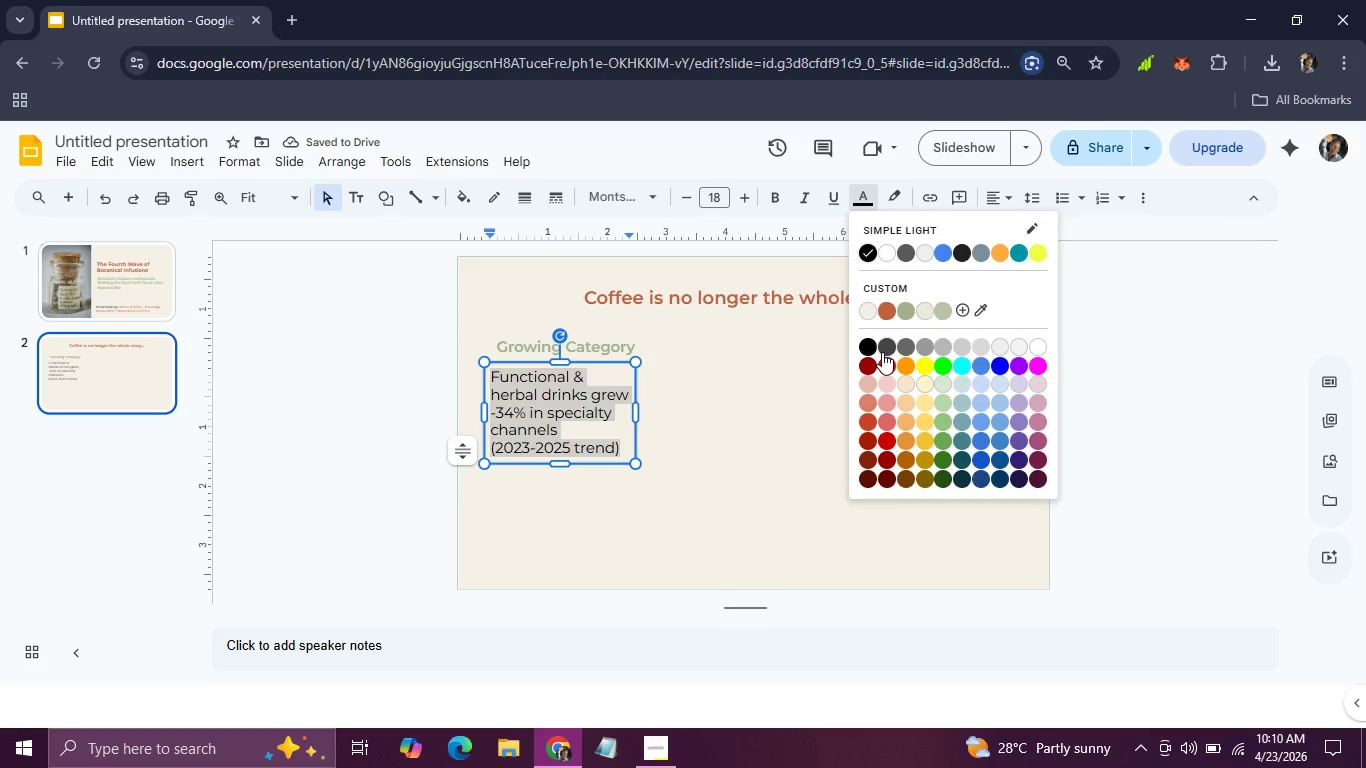 
left_click([886, 352])
 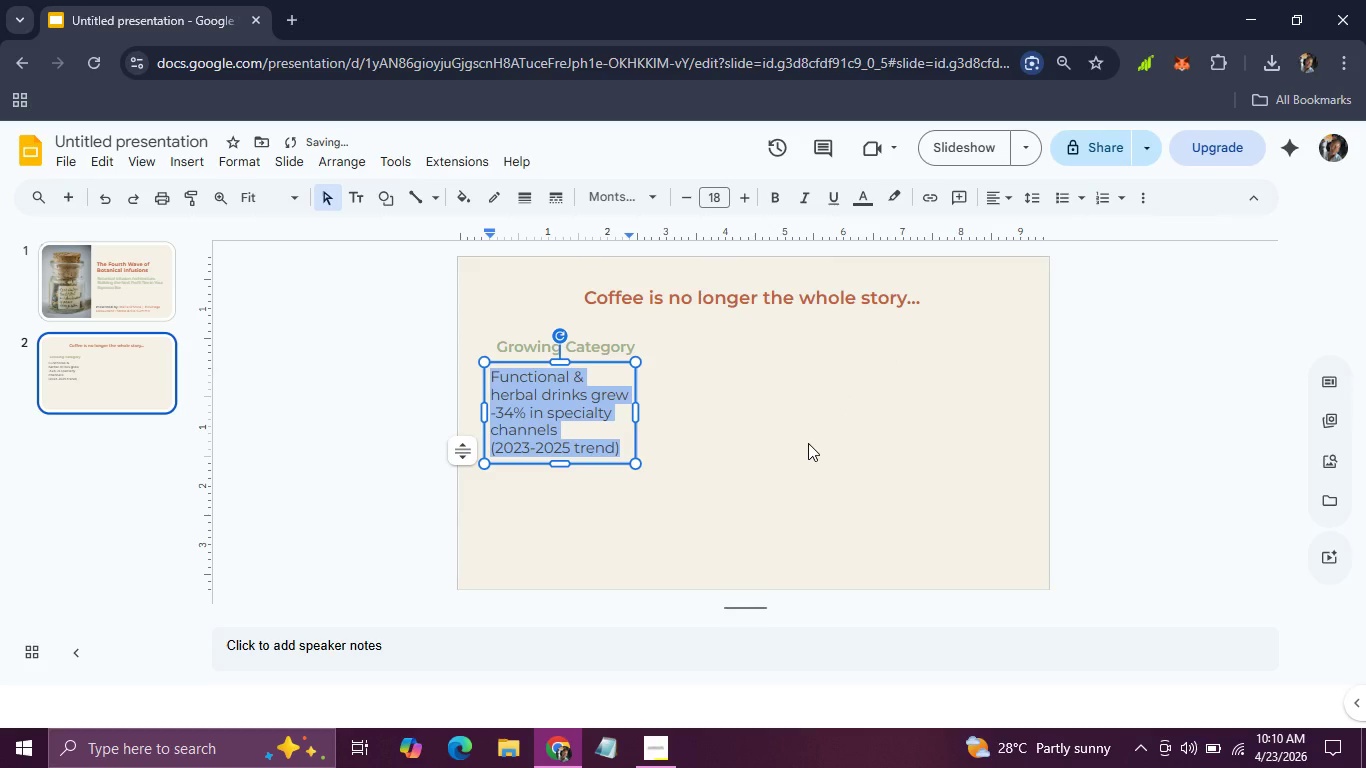 
left_click([808, 443])
 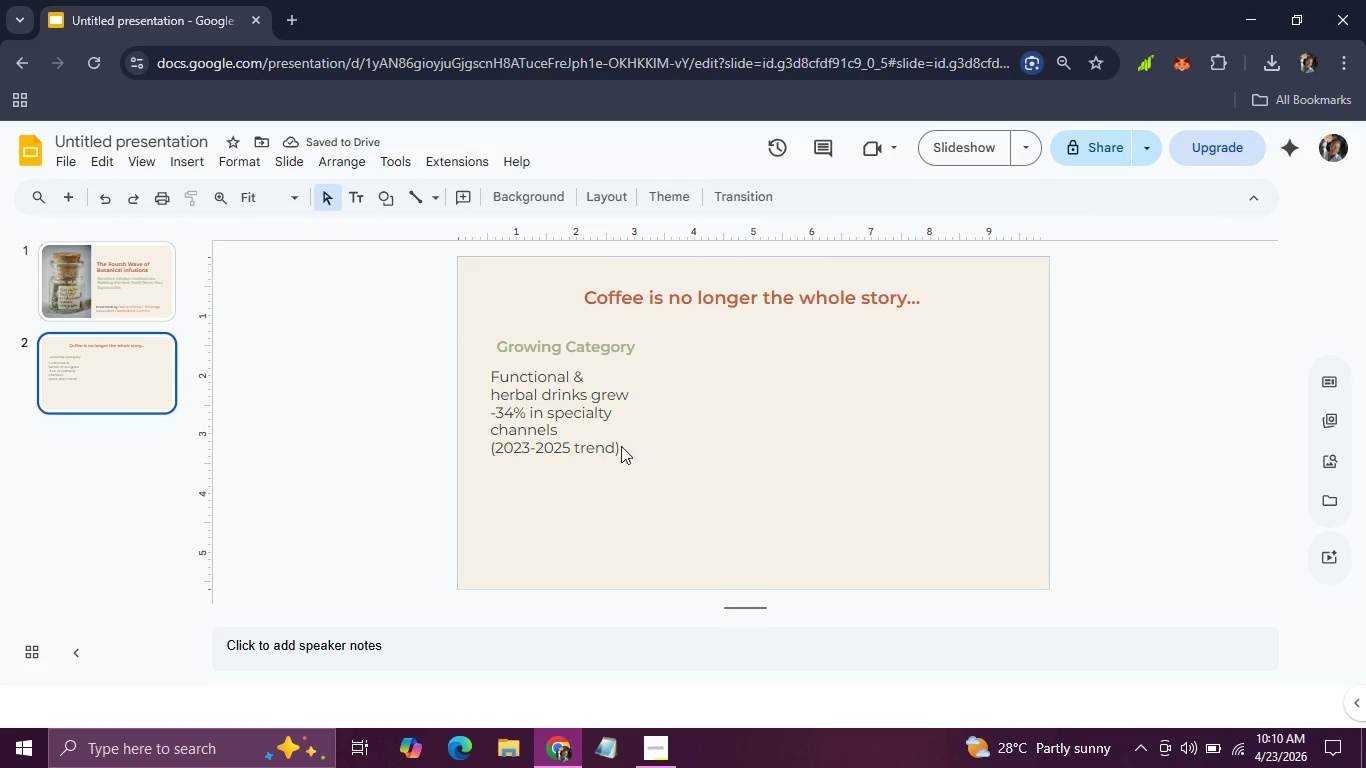 
left_click([595, 445])
 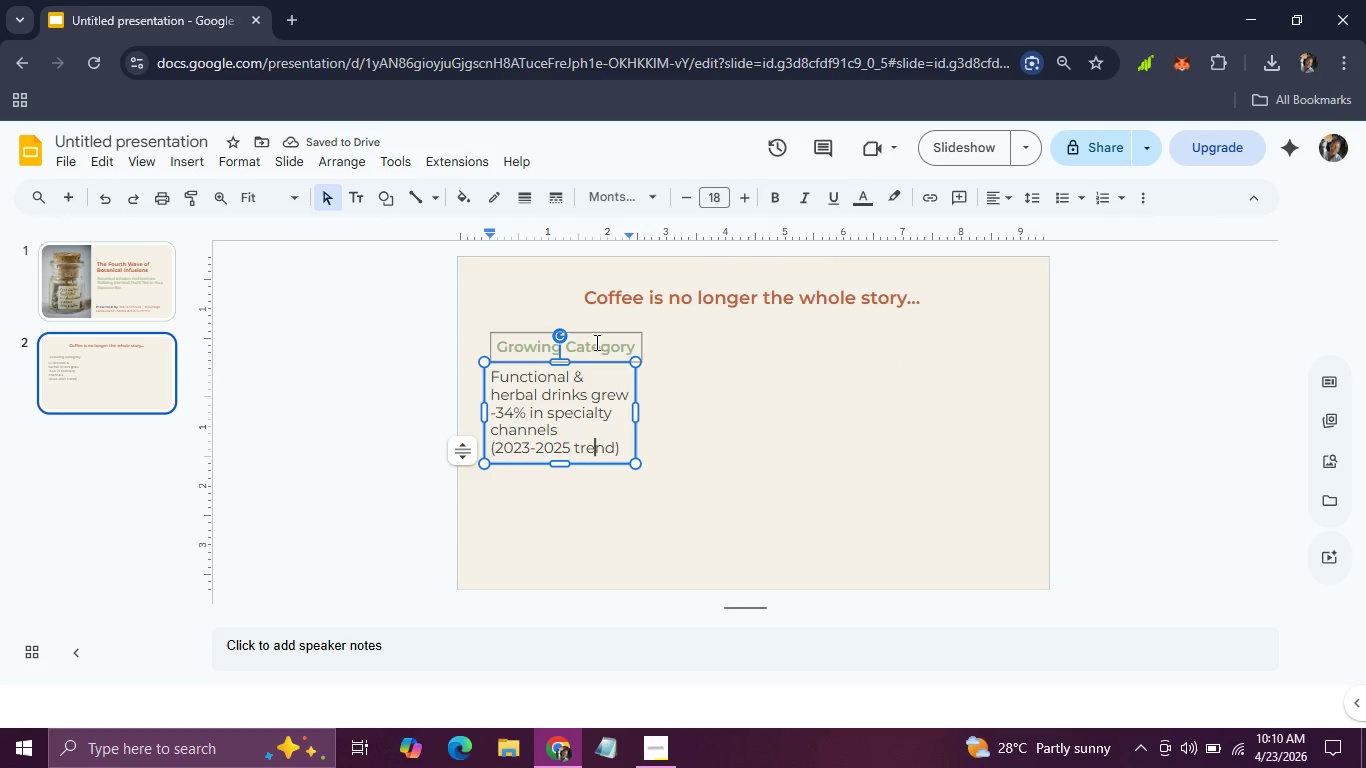 
left_click([594, 346])
 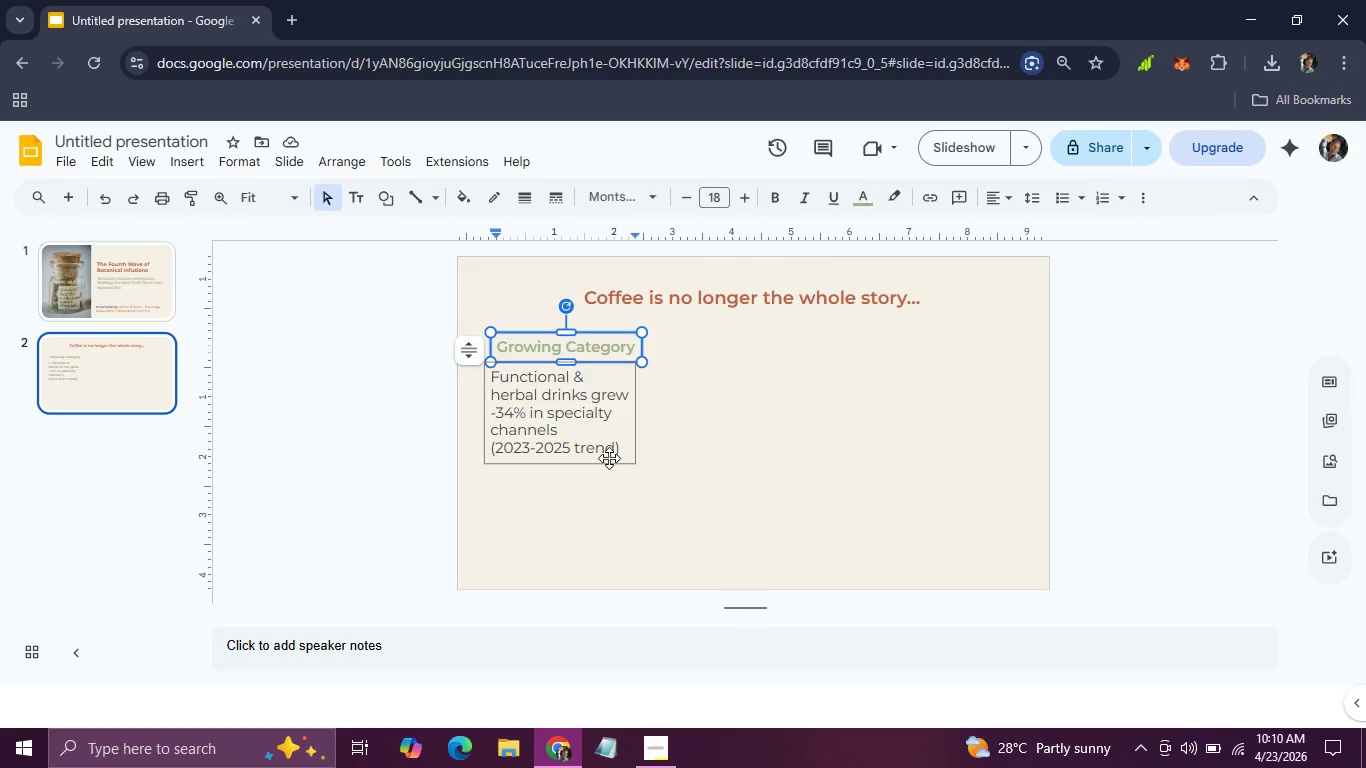 
left_click([609, 458])
 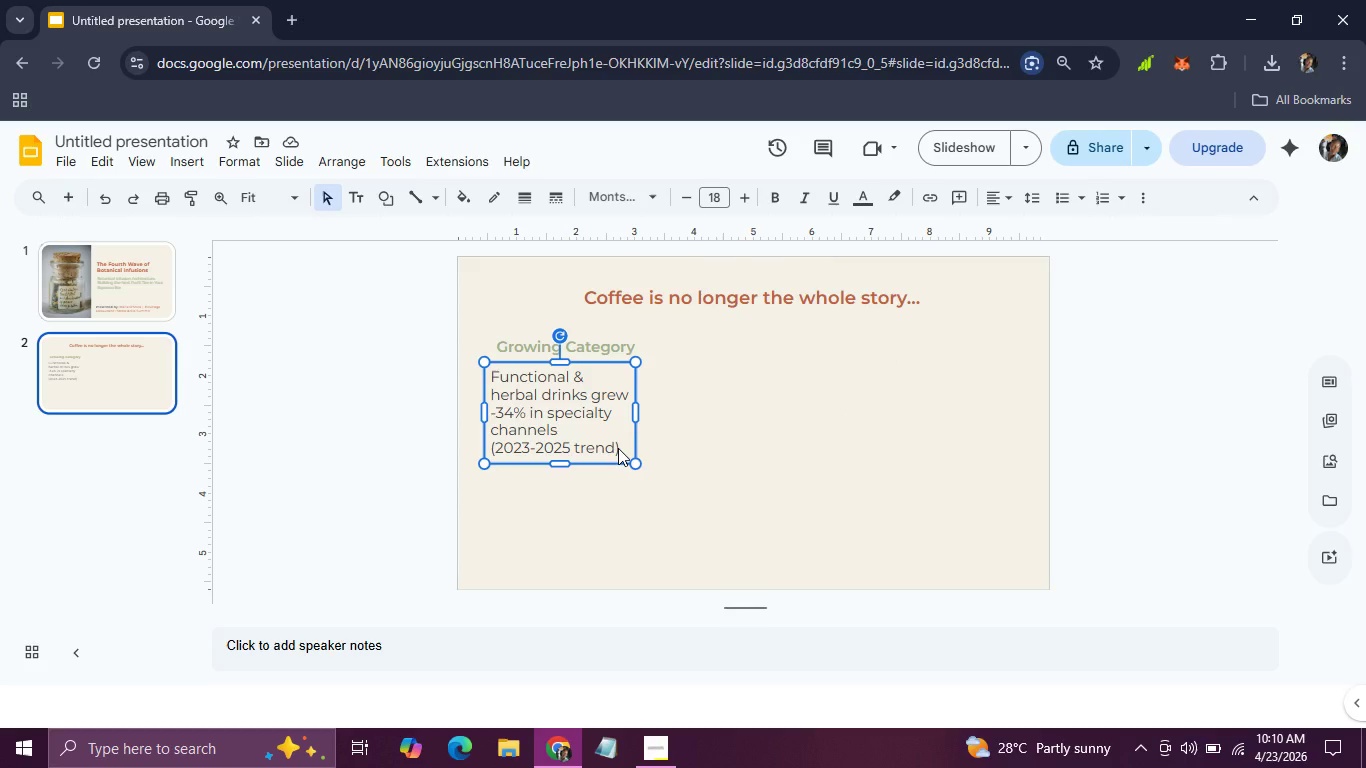 
double_click([618, 448])
 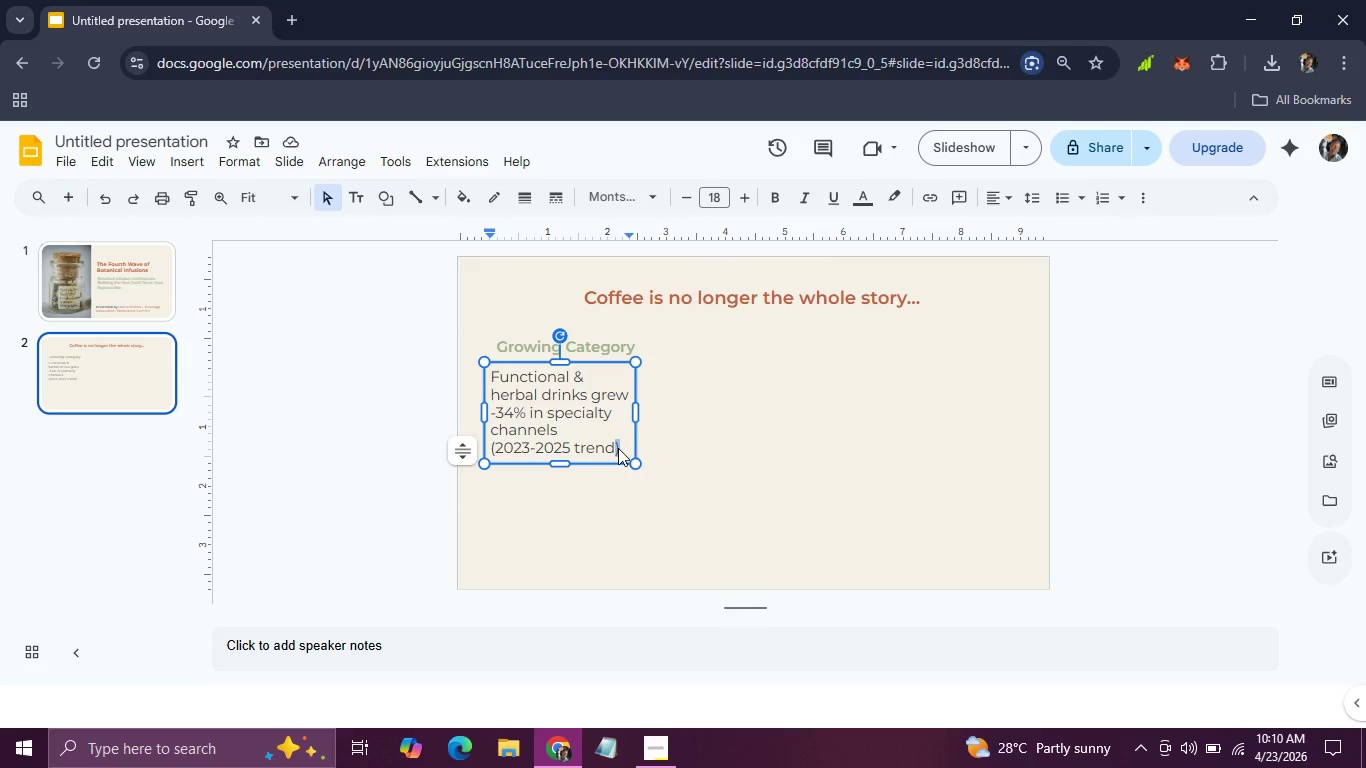 
left_click([618, 448])
 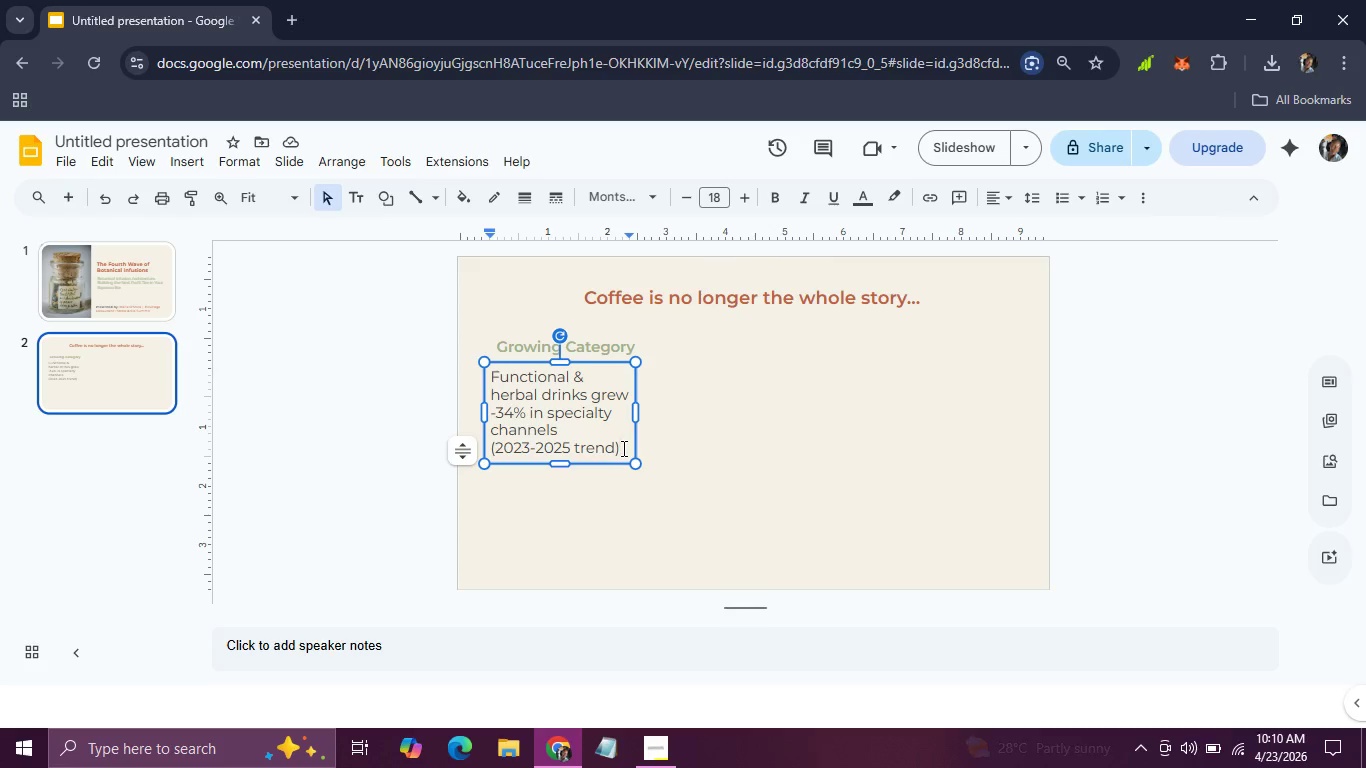 
left_click_drag(start_coordinate=[622, 448], to_coordinate=[493, 373])
 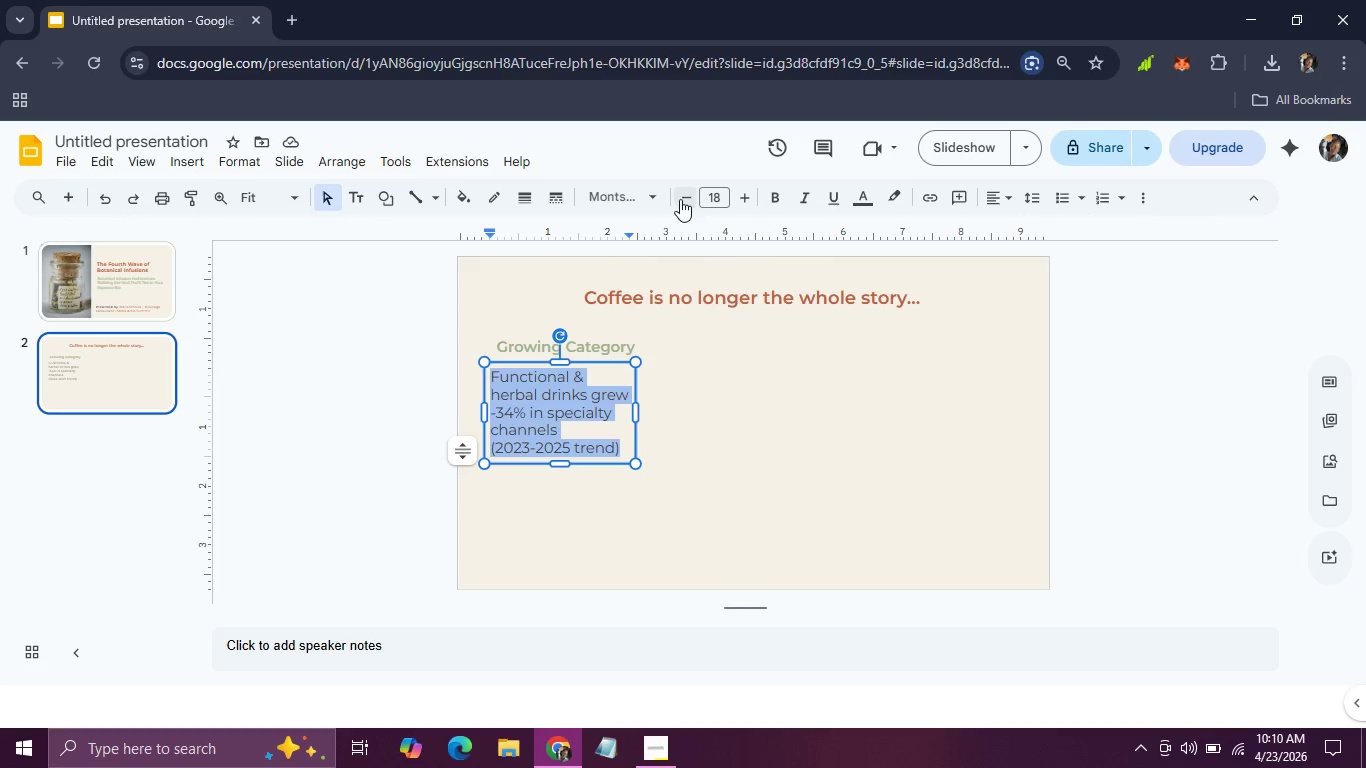 
double_click([680, 199])
 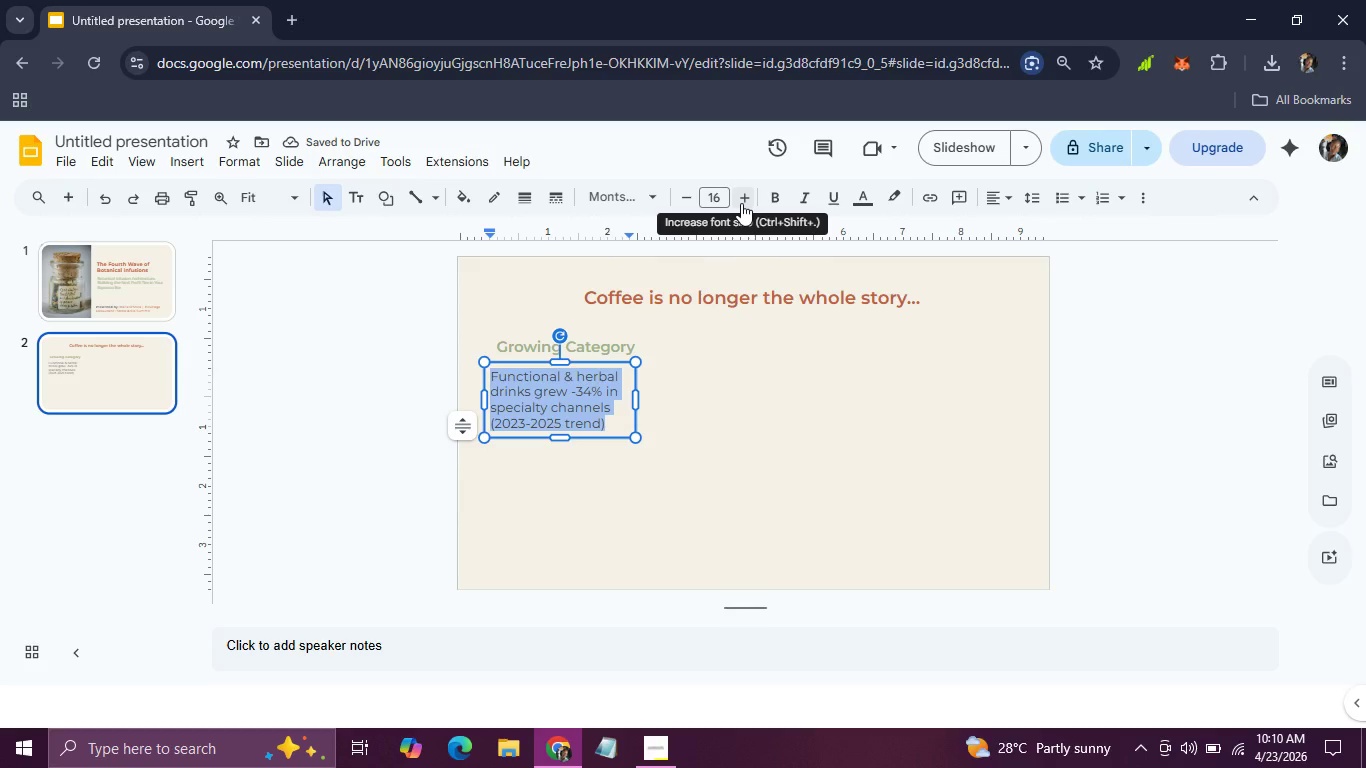 
wait(5.73)
 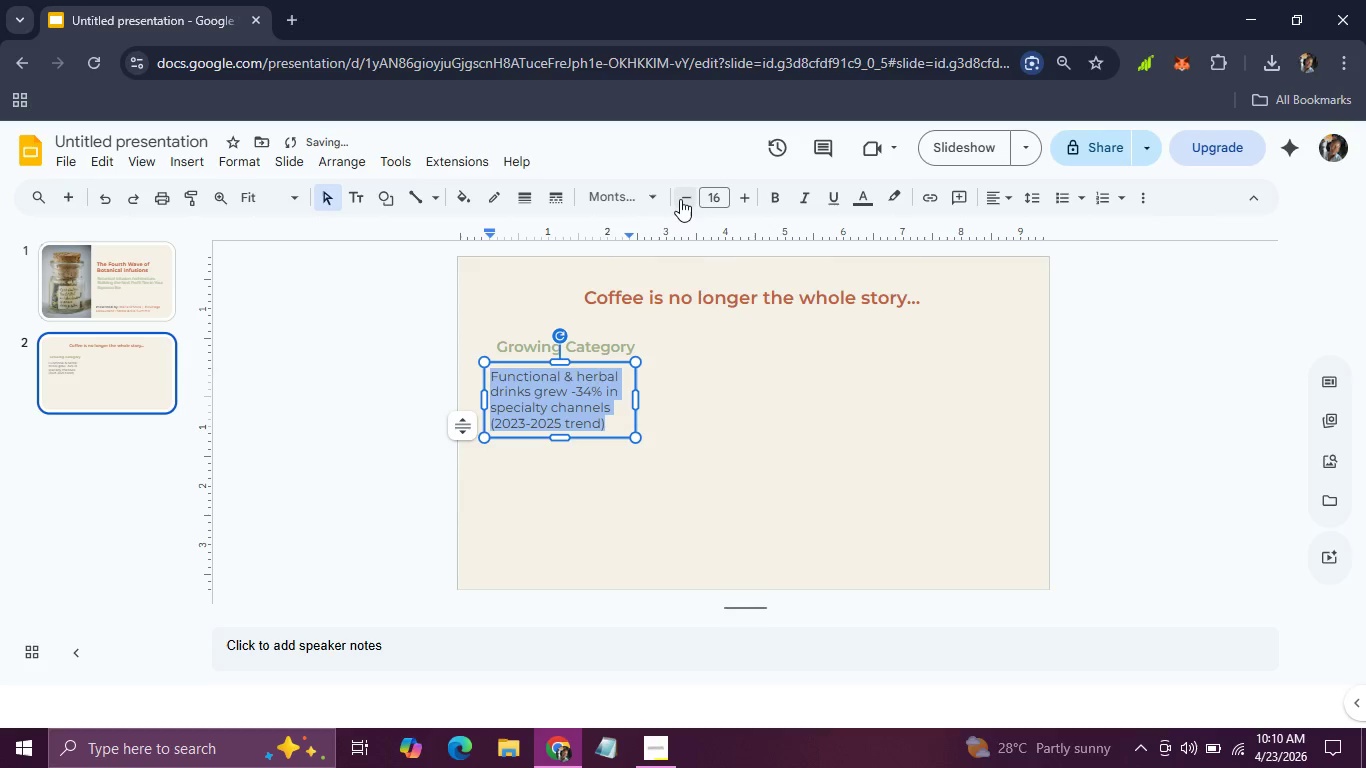 
double_click([741, 198])
 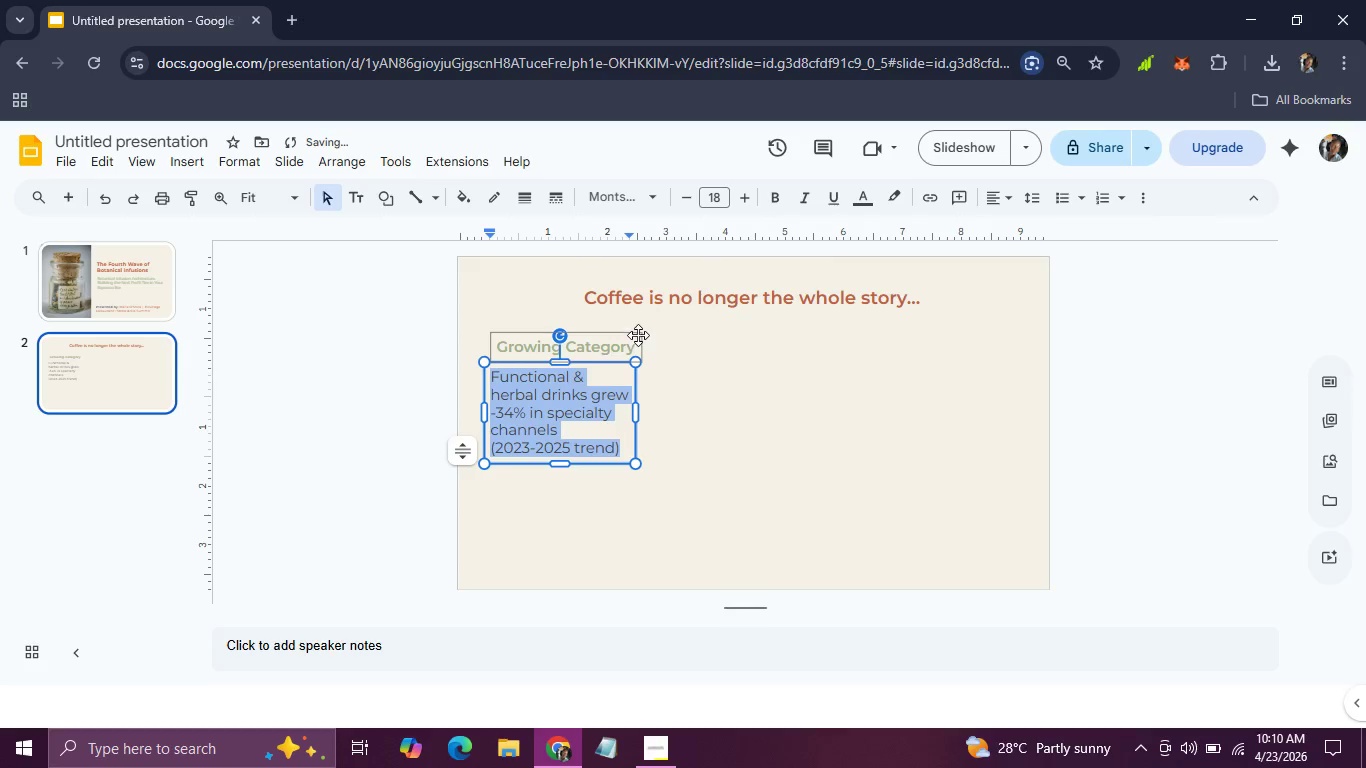 
left_click([633, 345])
 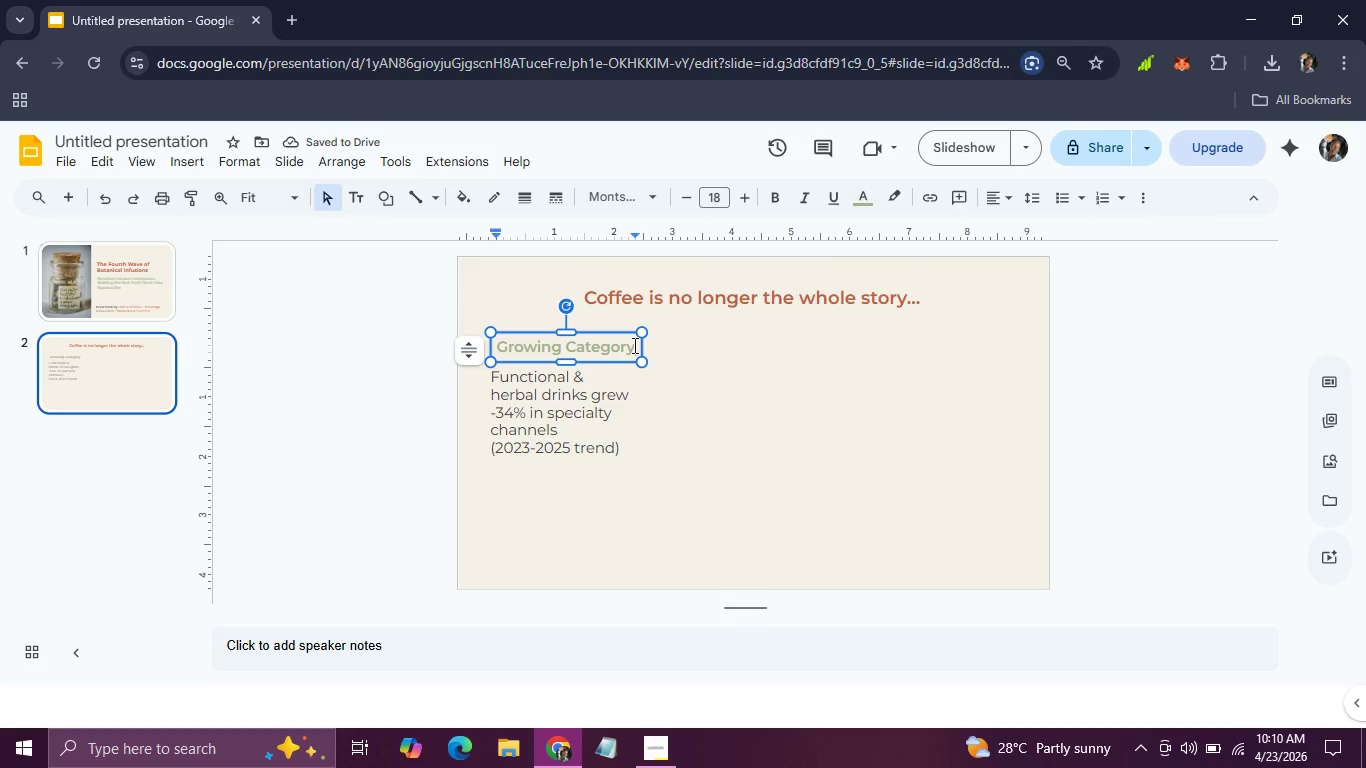 
left_click_drag(start_coordinate=[633, 345], to_coordinate=[498, 343])
 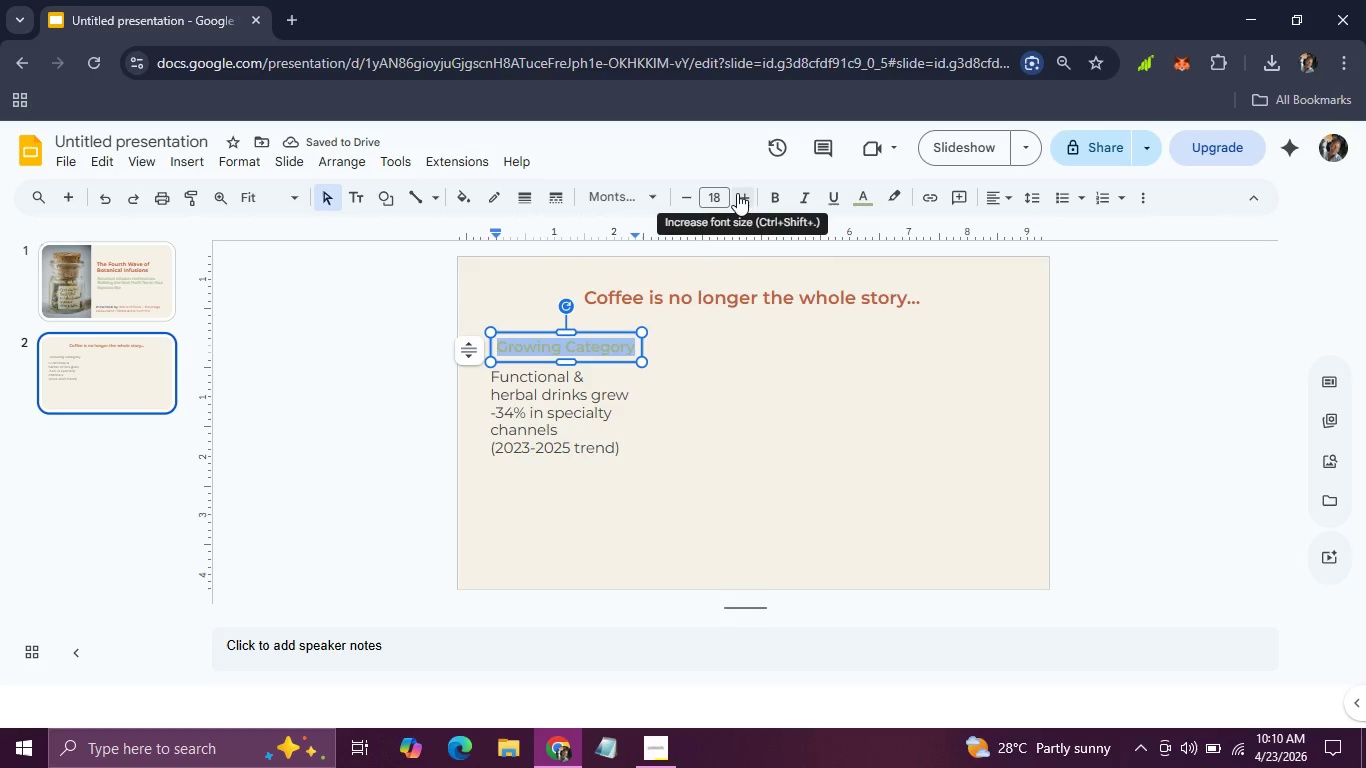 
double_click([737, 193])
 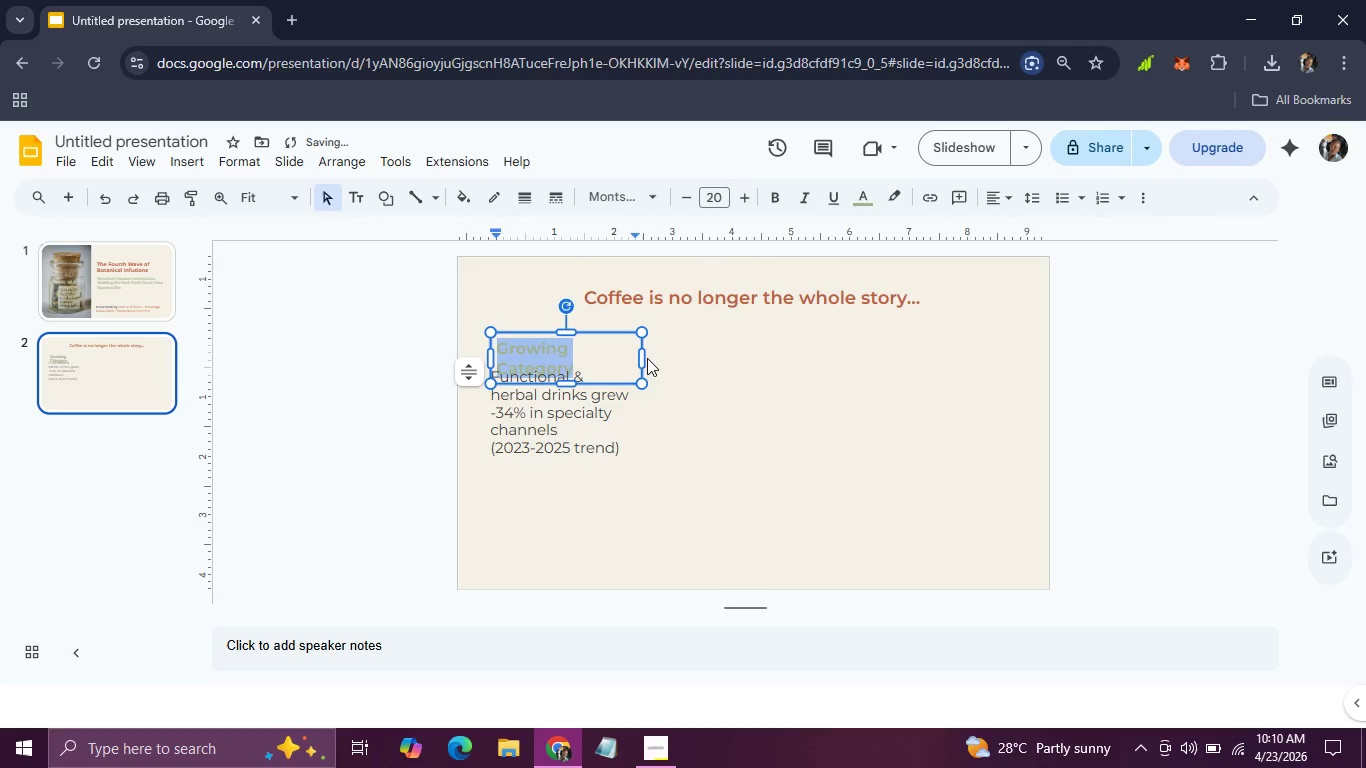 
left_click_drag(start_coordinate=[641, 358], to_coordinate=[704, 352])
 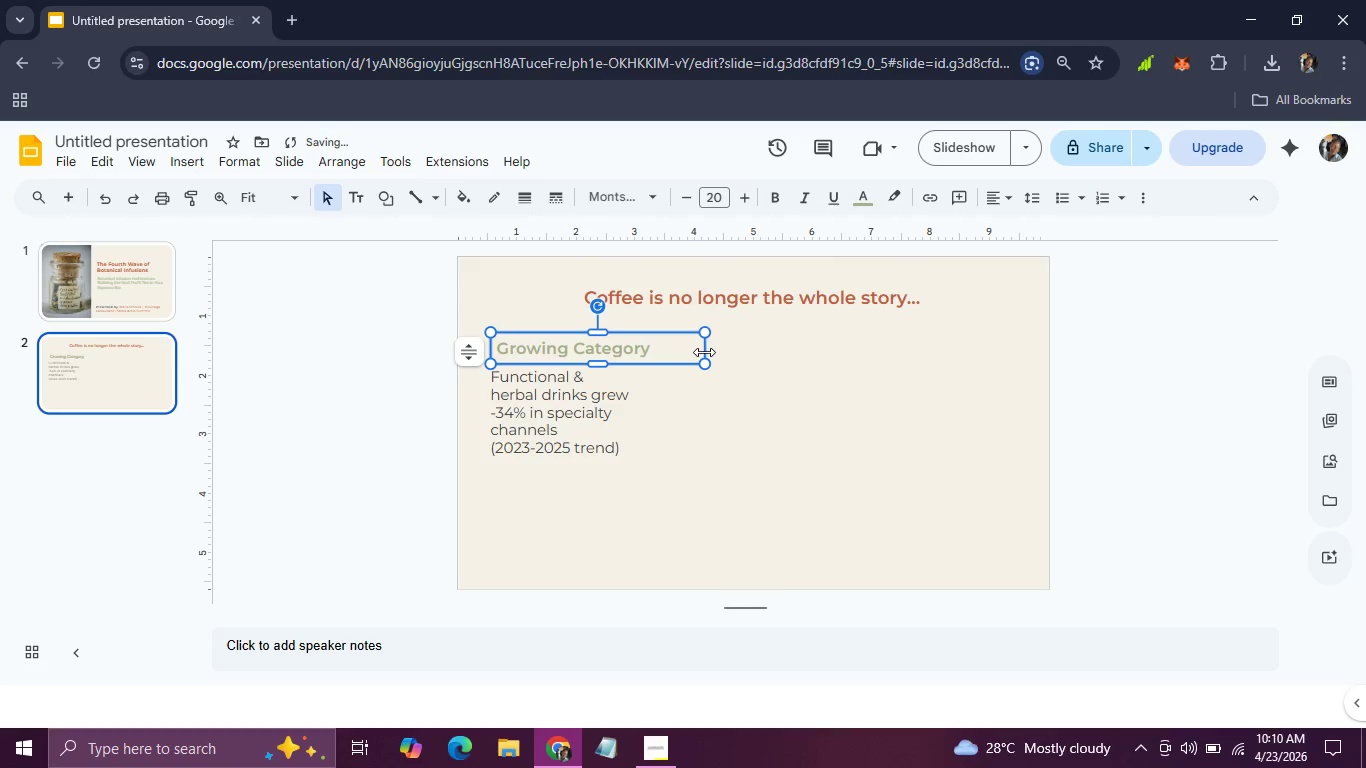 
left_click_drag(start_coordinate=[704, 351], to_coordinate=[656, 348])
 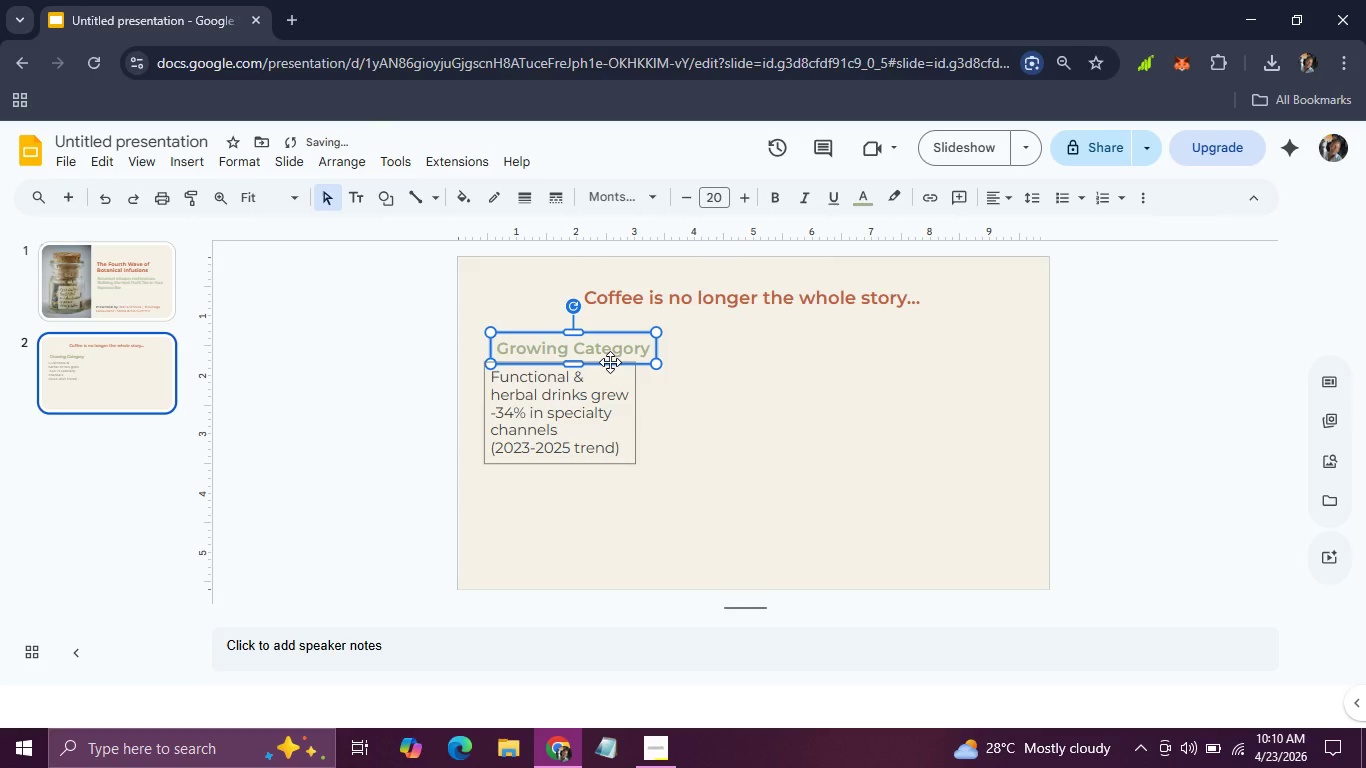 
left_click_drag(start_coordinate=[610, 362], to_coordinate=[605, 362])
 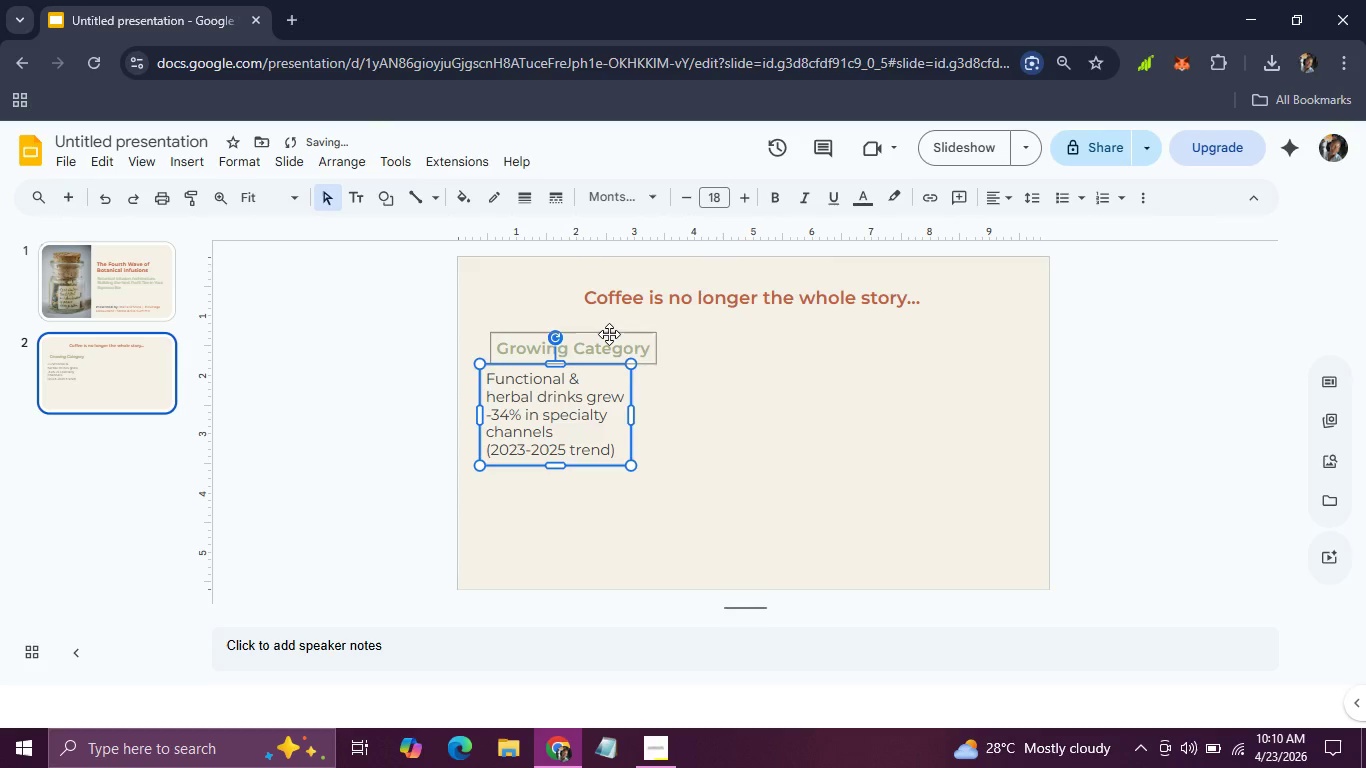 
left_click([609, 334])
 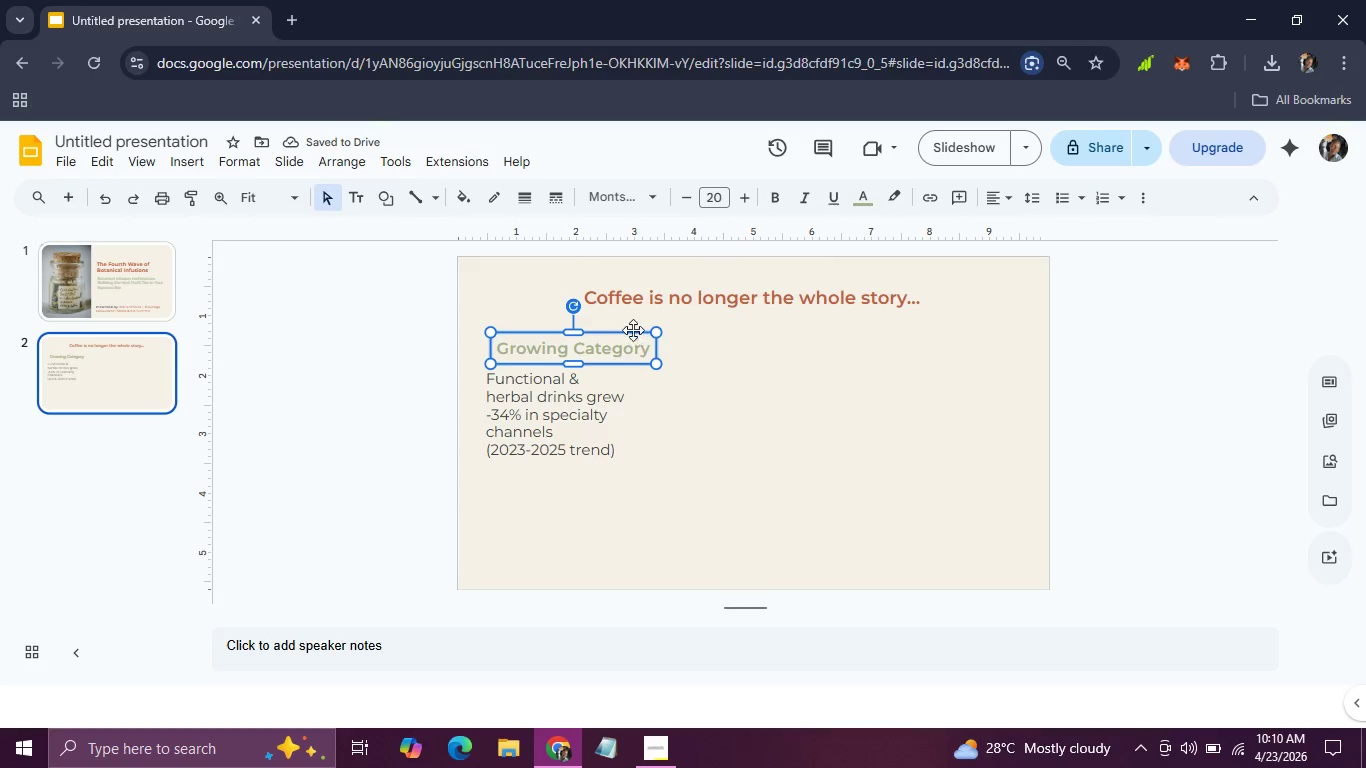 
left_click_drag(start_coordinate=[633, 331], to_coordinate=[616, 333])
 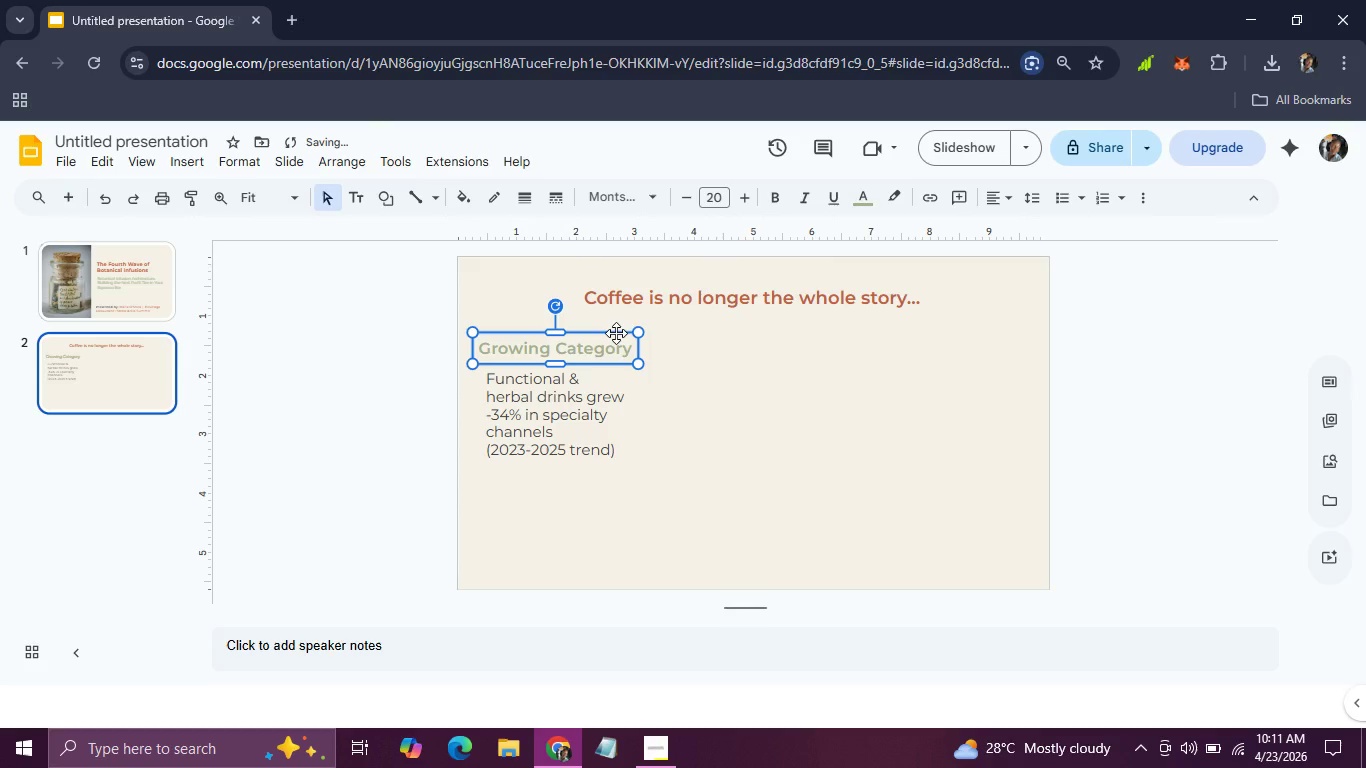 
key(ArrowRight)
 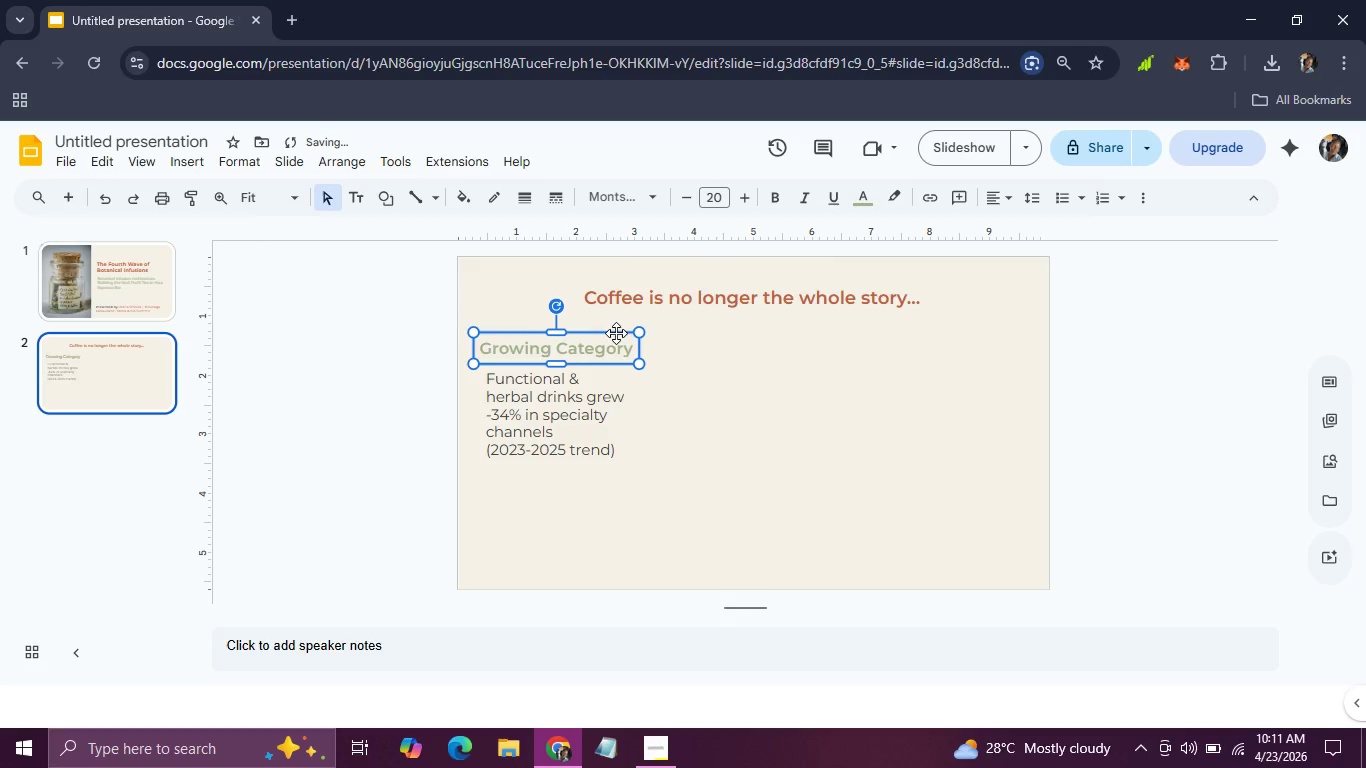 
key(ArrowRight)
 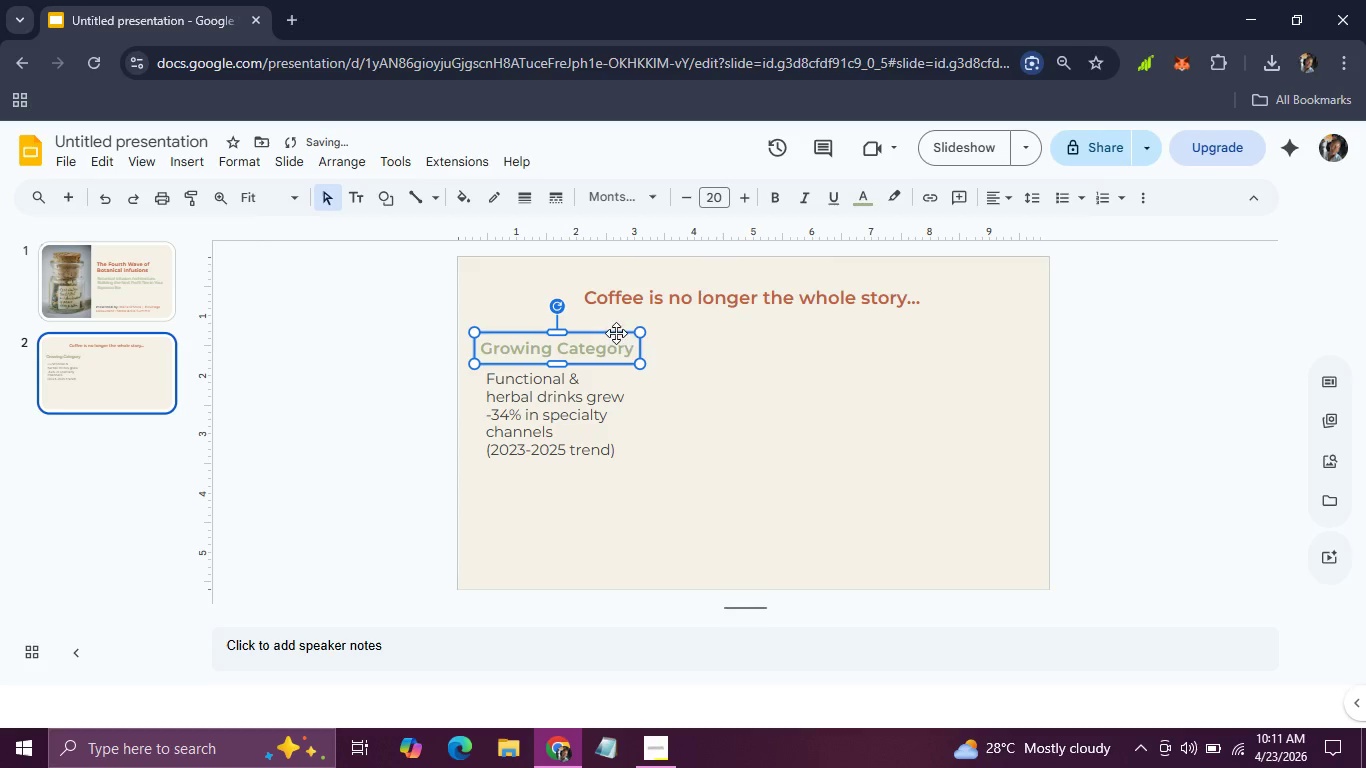 
left_click([747, 544])
 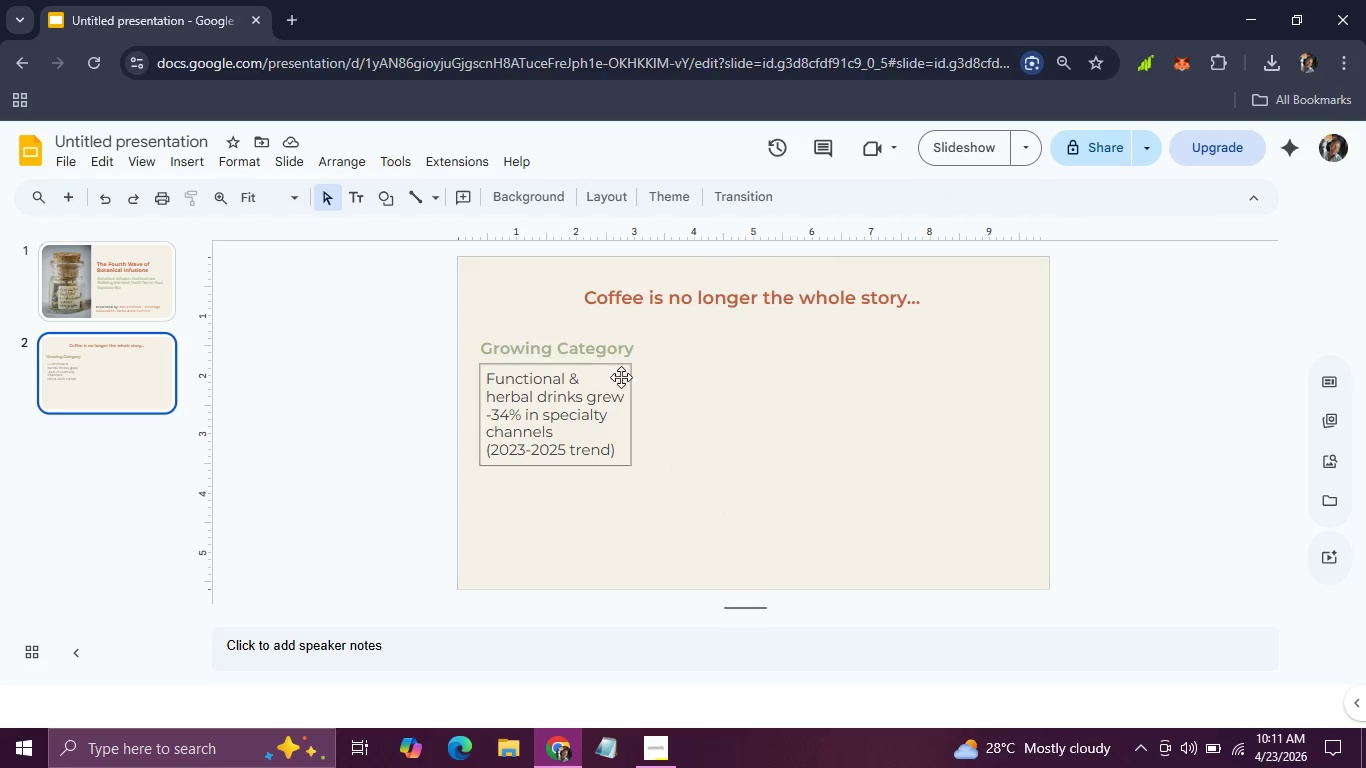 
wait(6.58)
 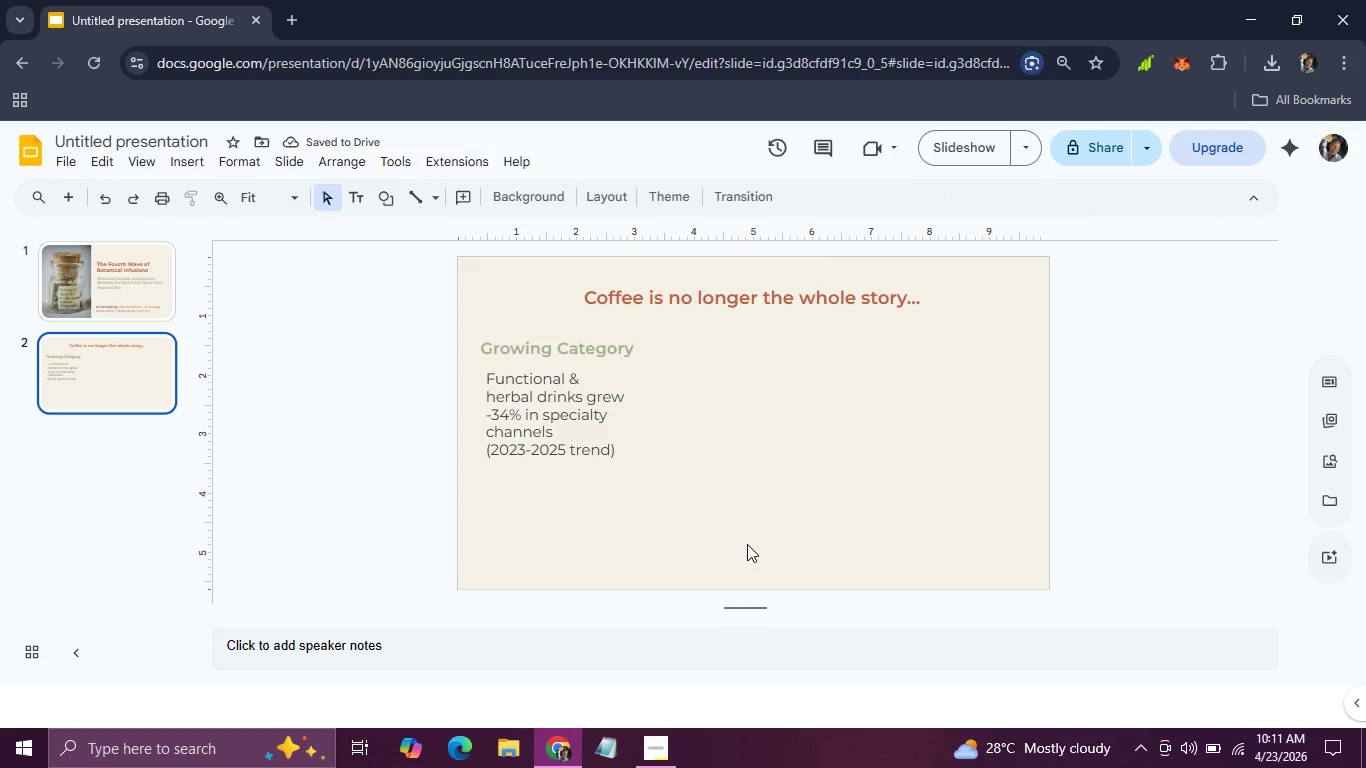 
left_click([617, 361])
 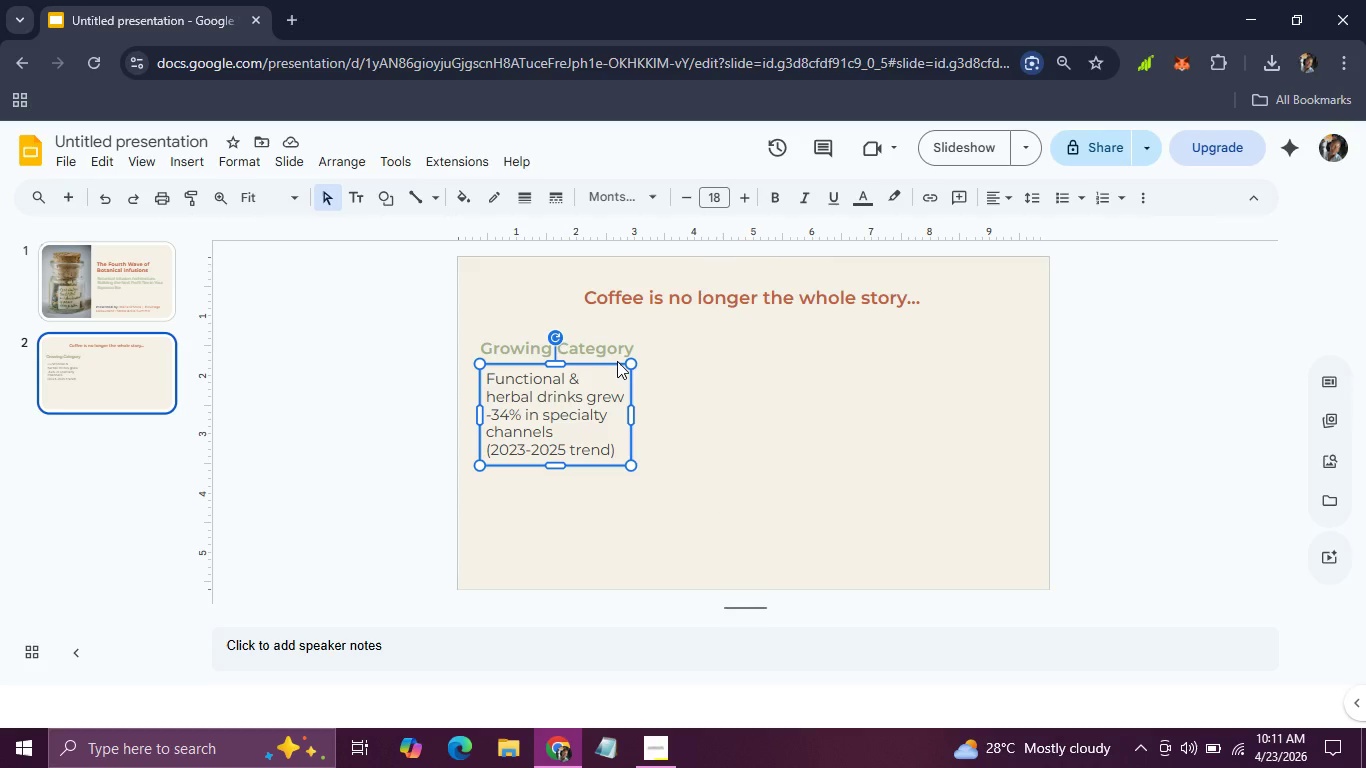 
key(Backspace)
 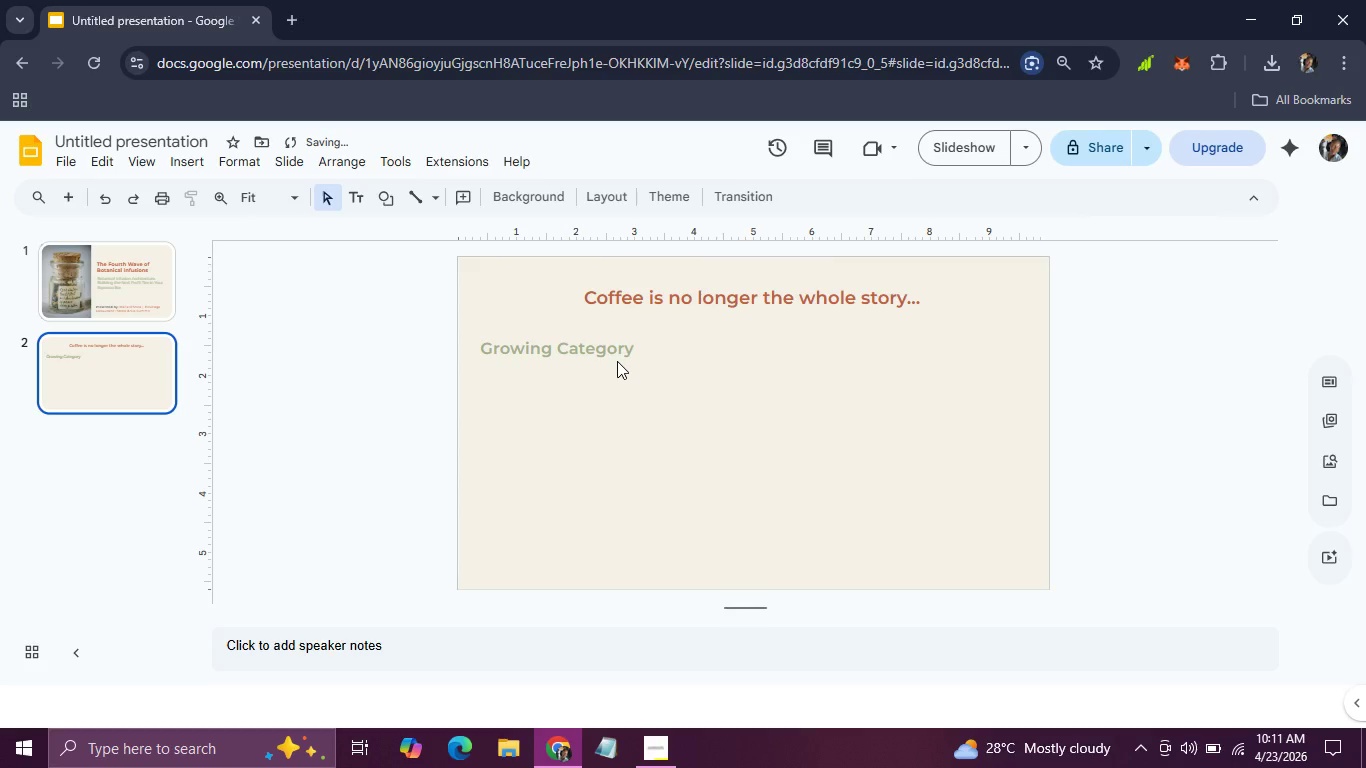 
key(Backspace)
 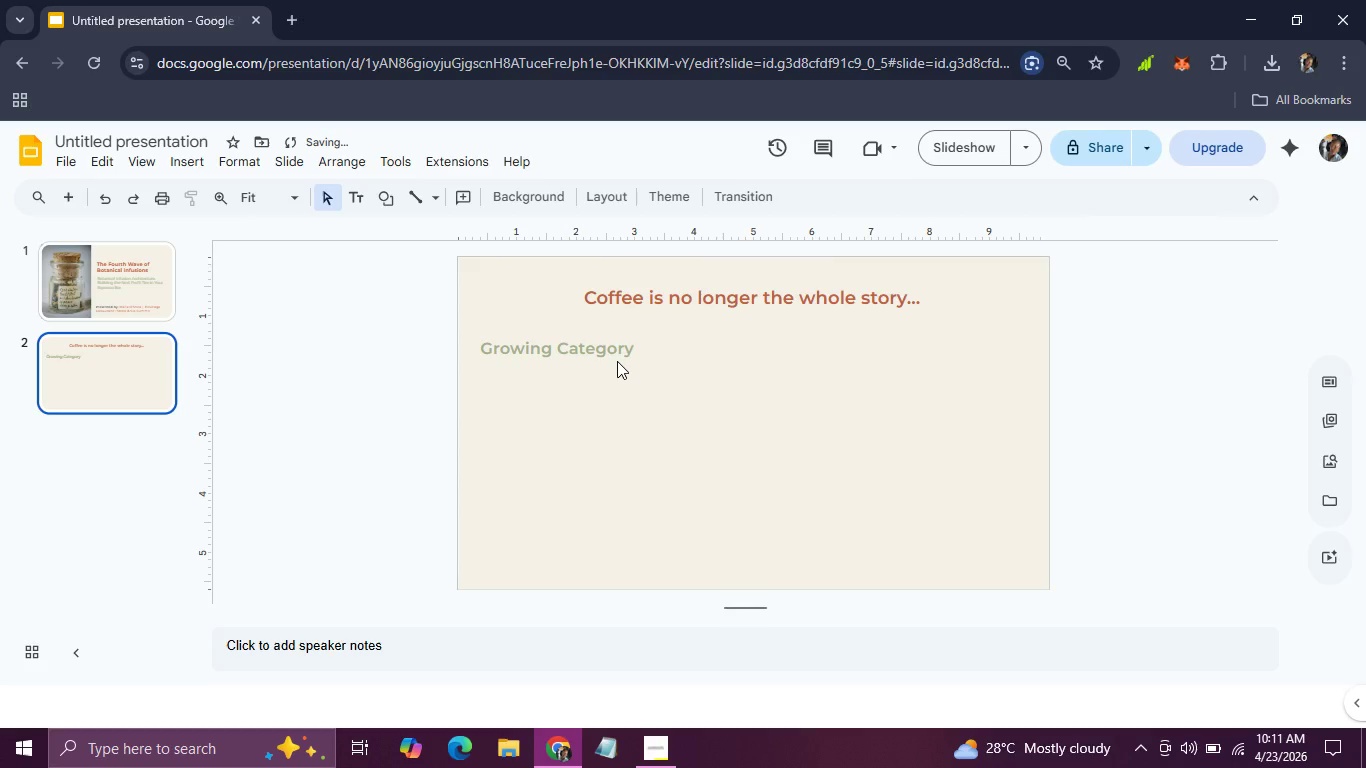 
key(Control+Z)
 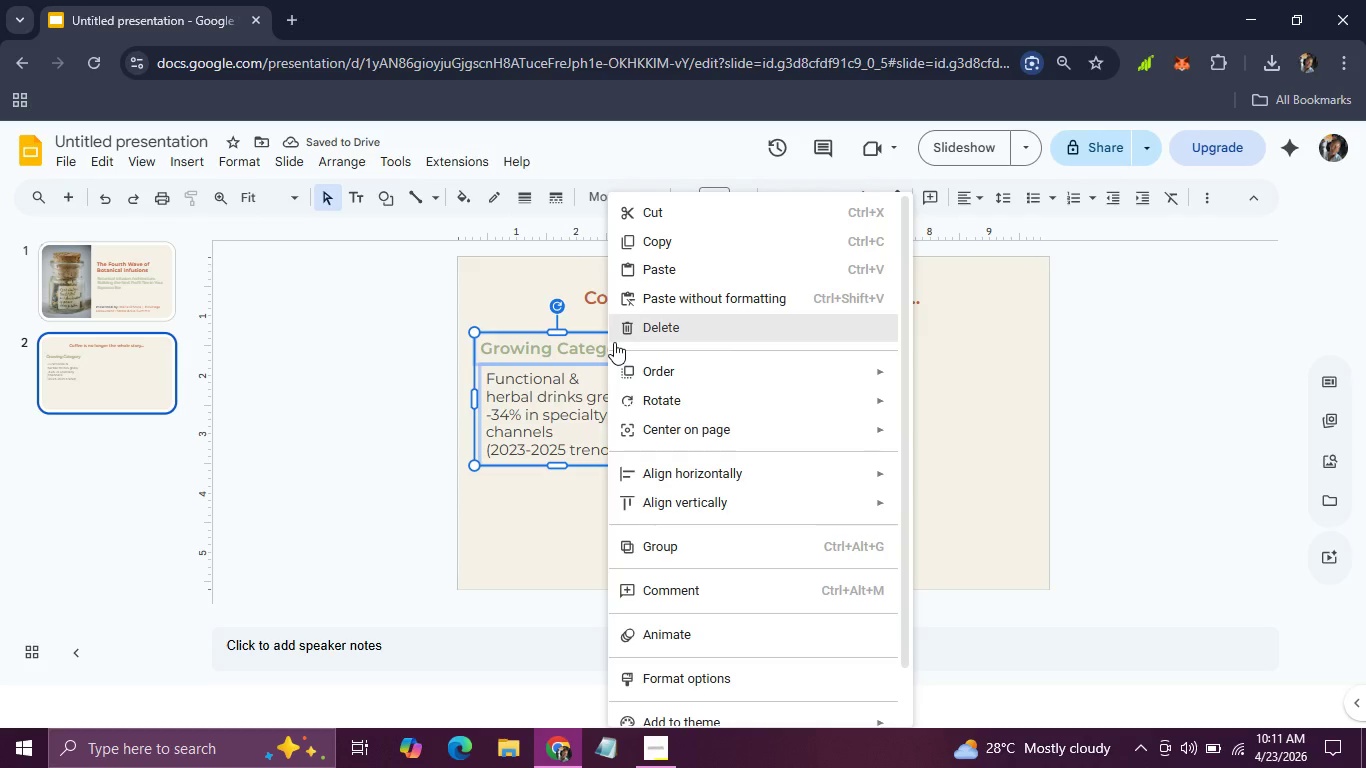 
left_click([1062, 498])
 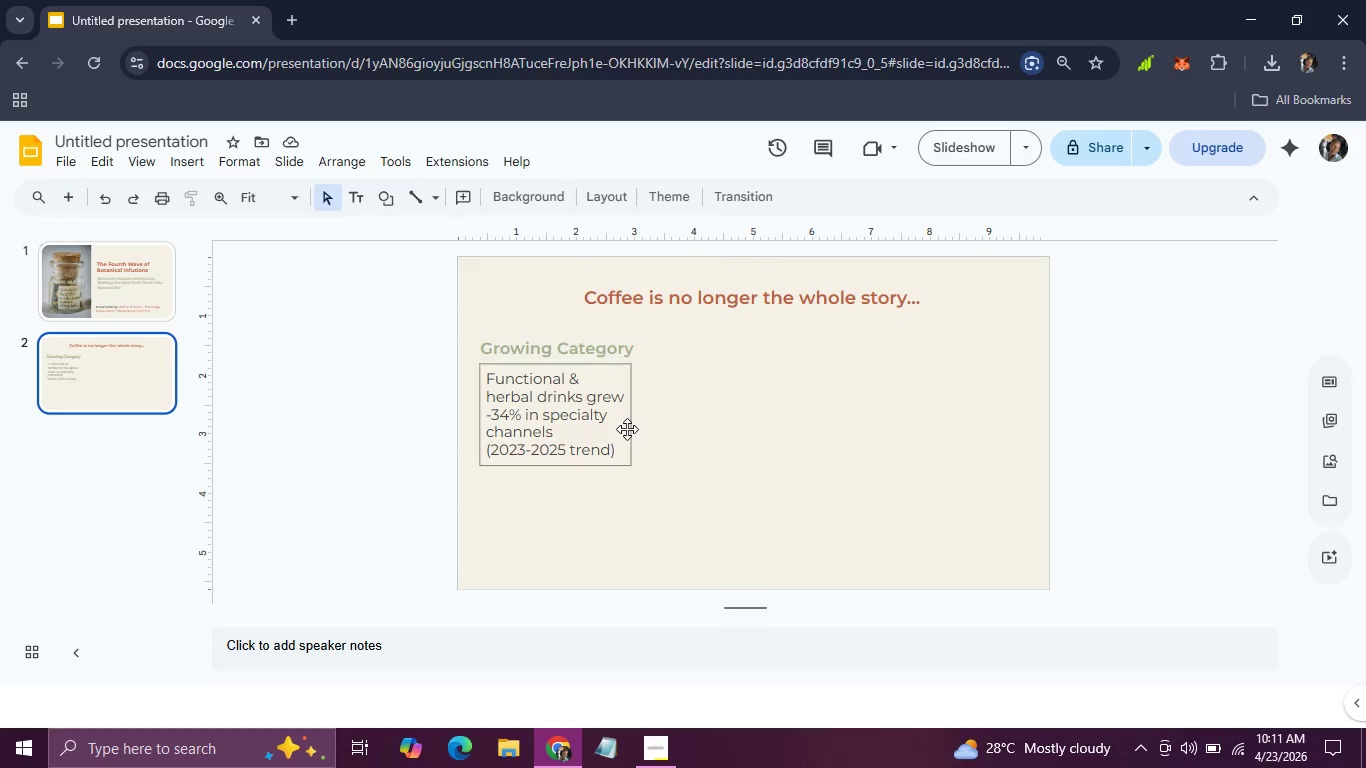 
left_click([627, 429])
 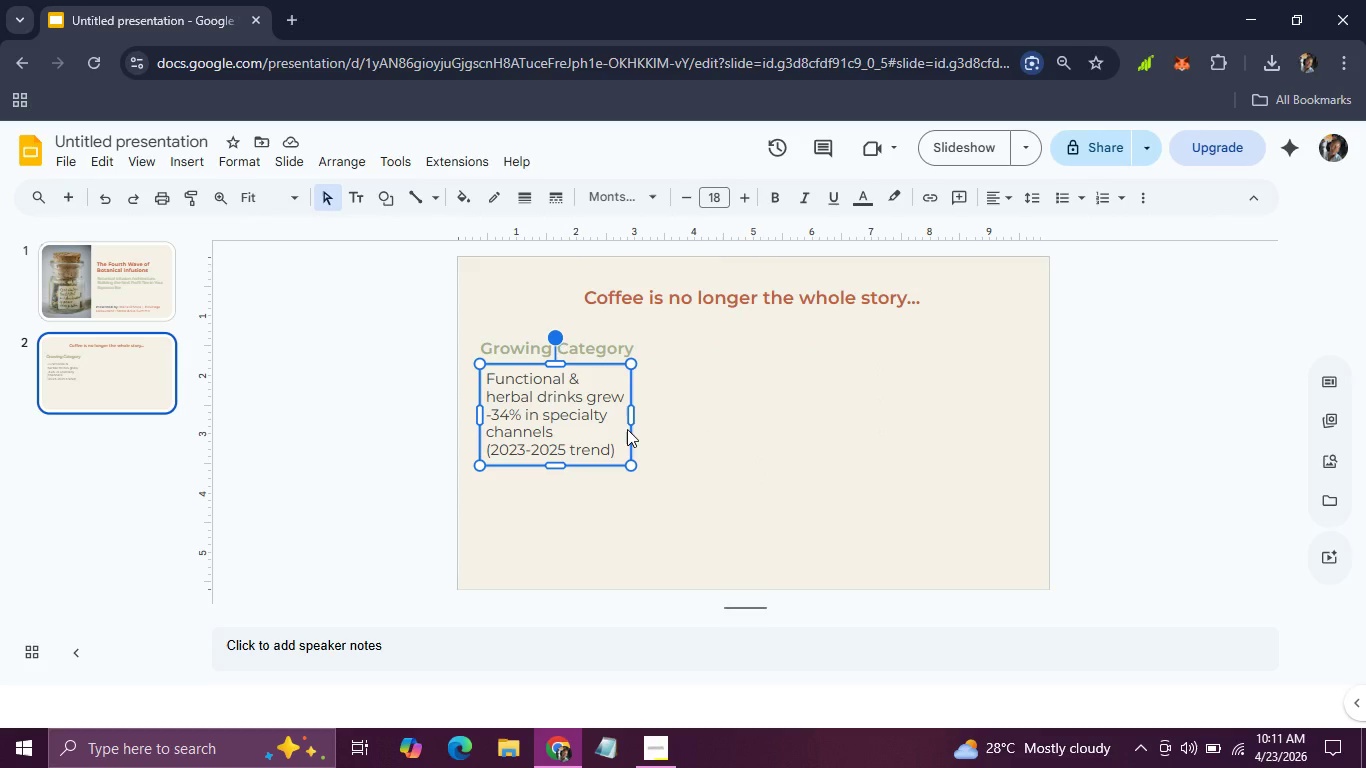 
key(ArrowLeft)
 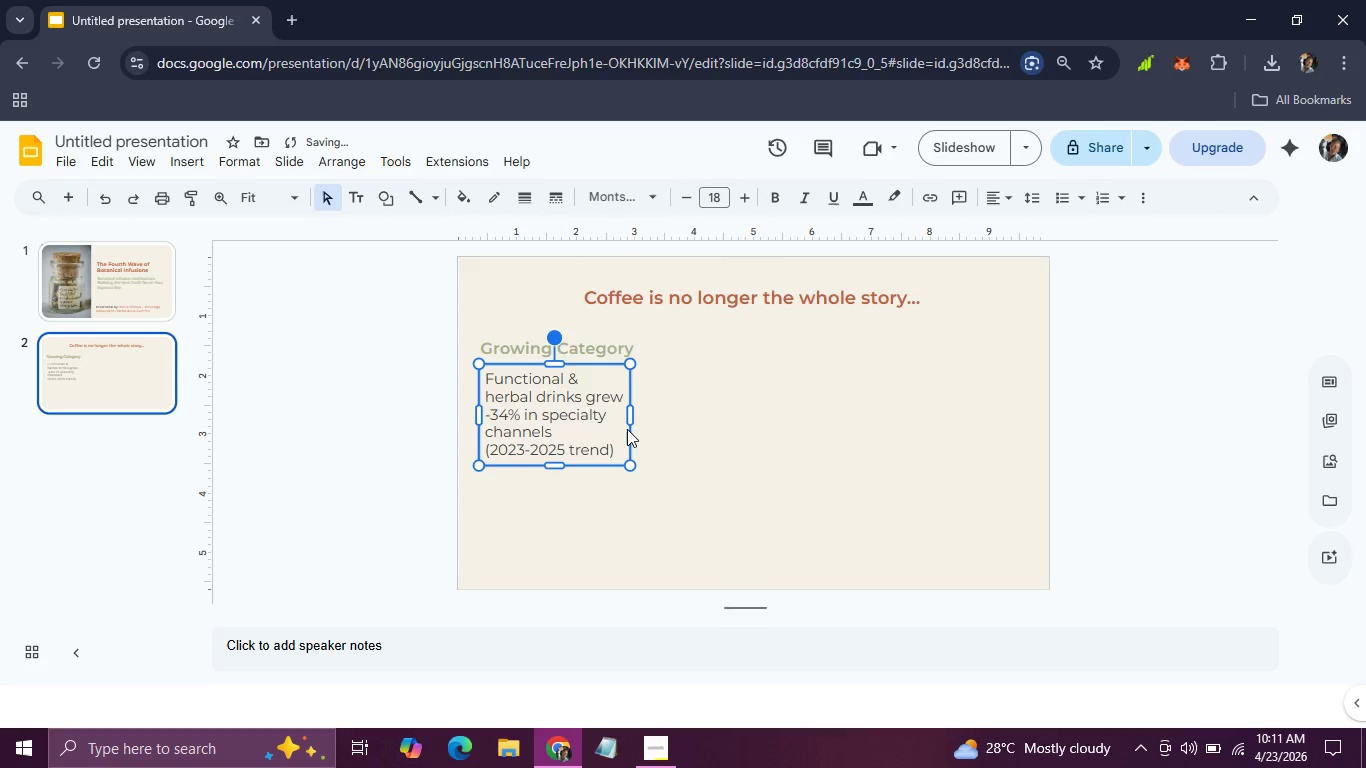 
key(ArrowLeft)
 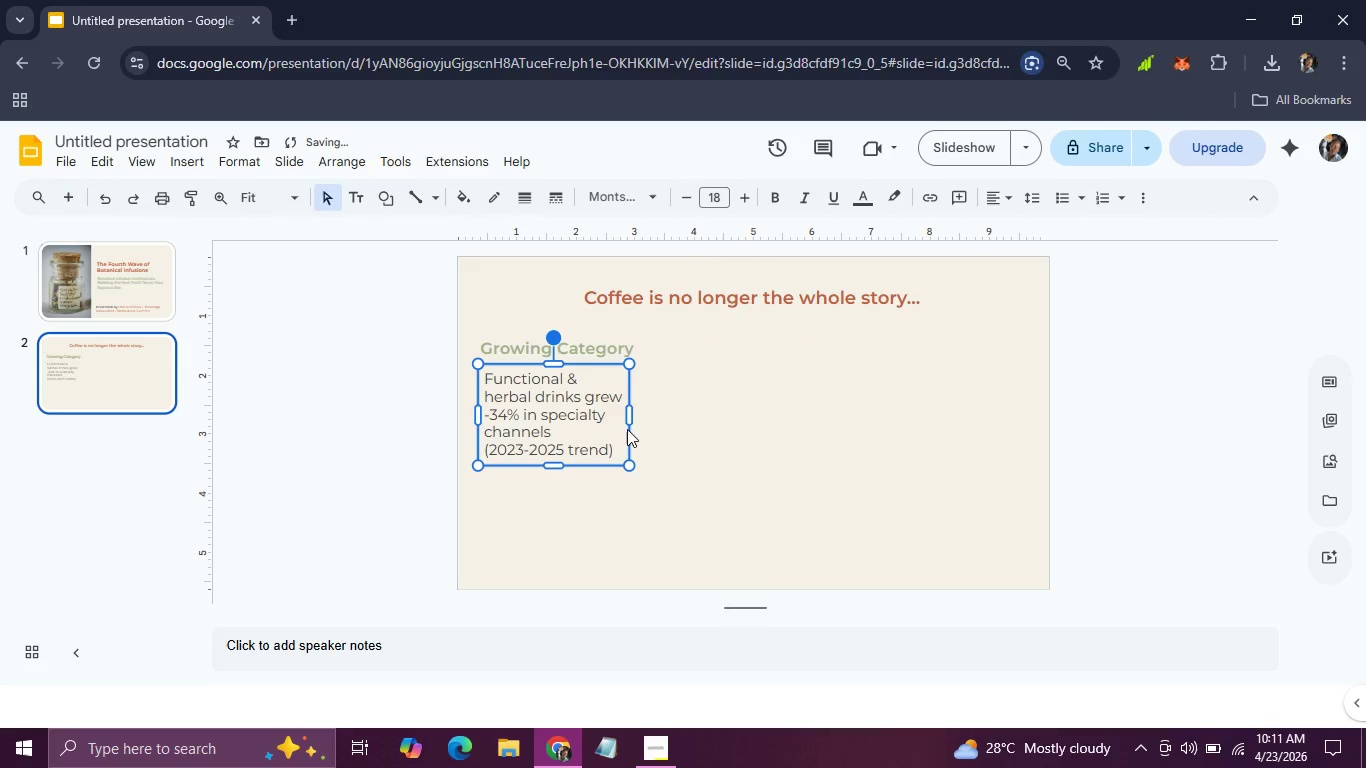 
key(ArrowLeft)
 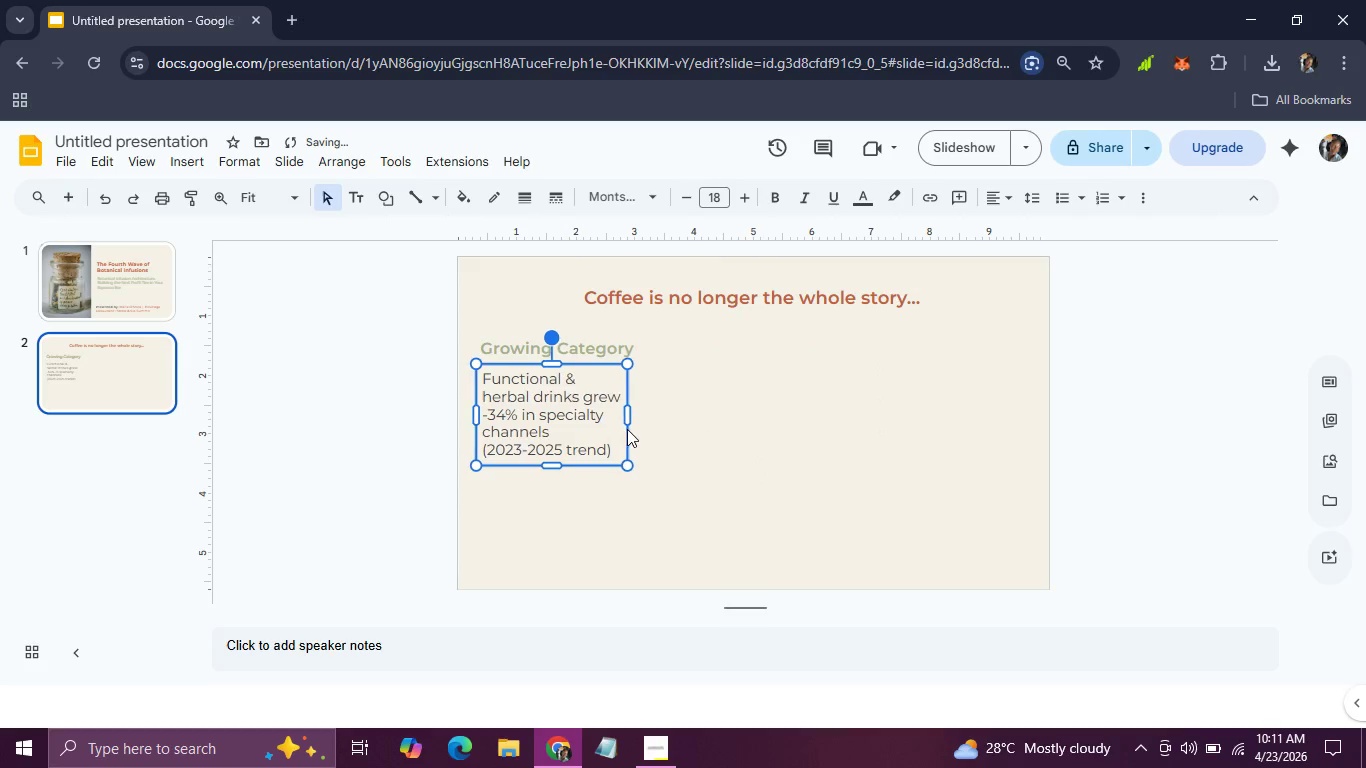 
key(ArrowLeft)
 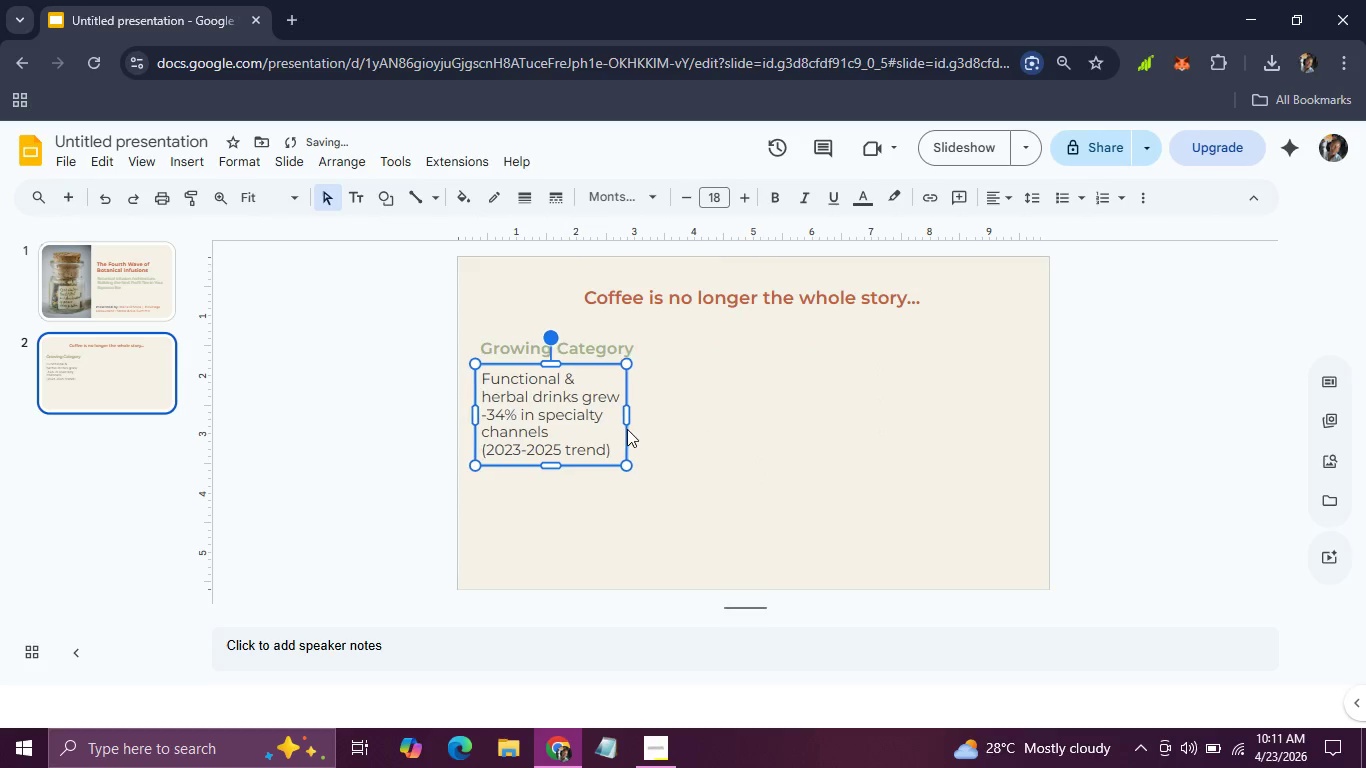 
key(ArrowLeft)
 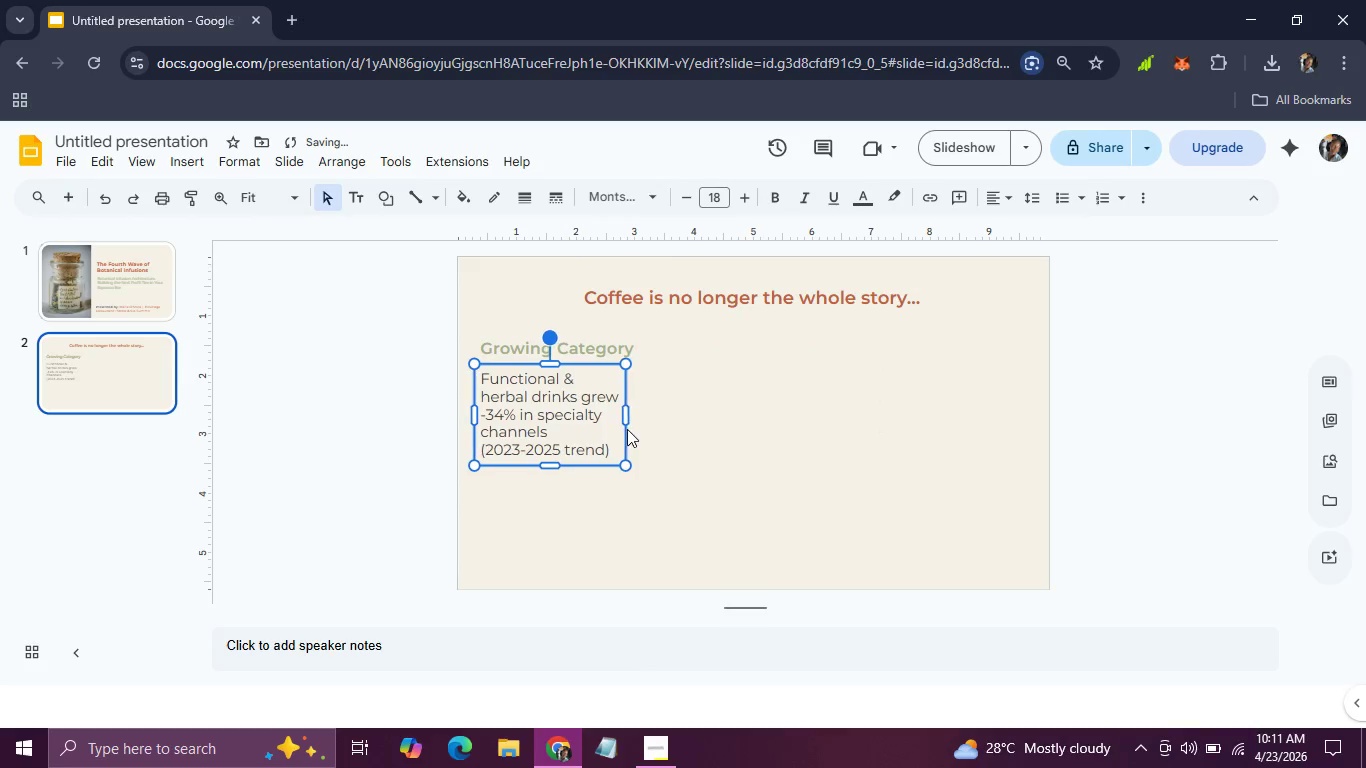 
key(ArrowLeft)
 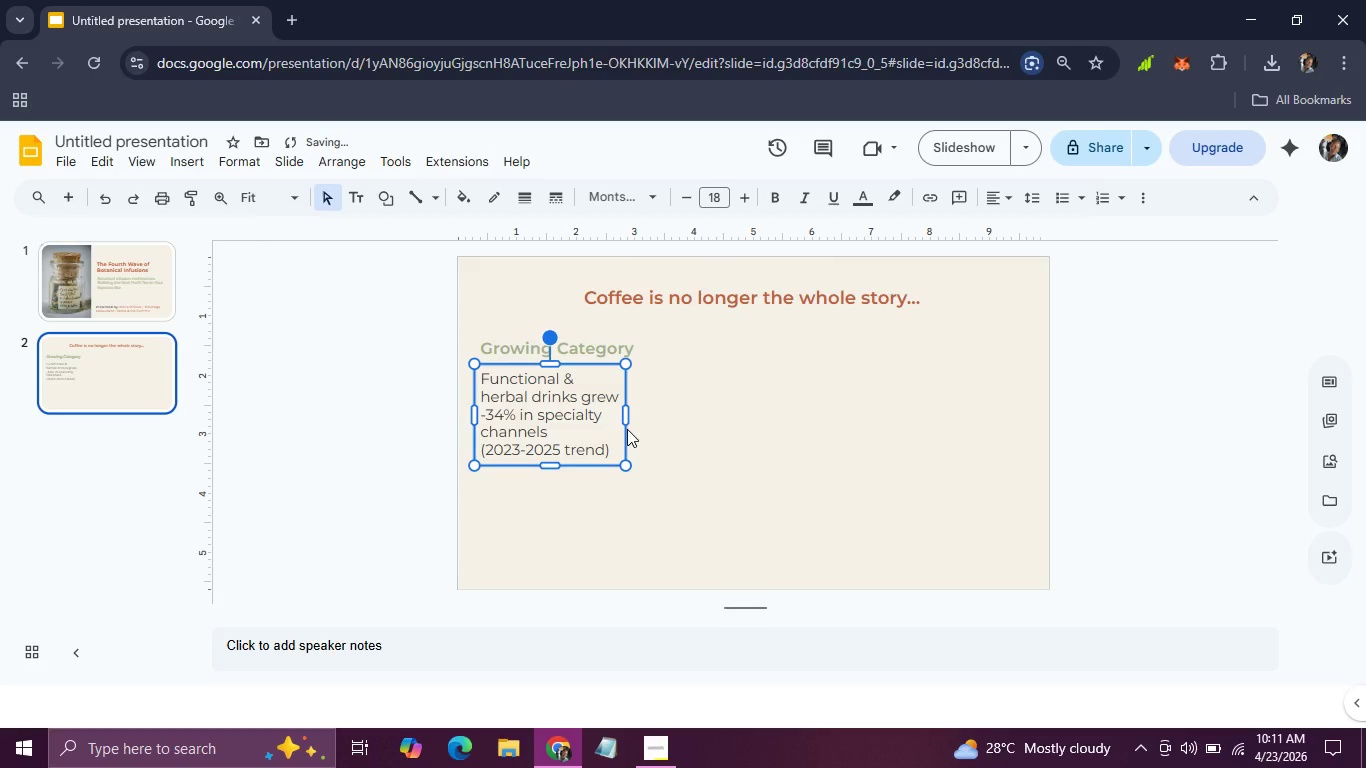 
key(ArrowUp)
 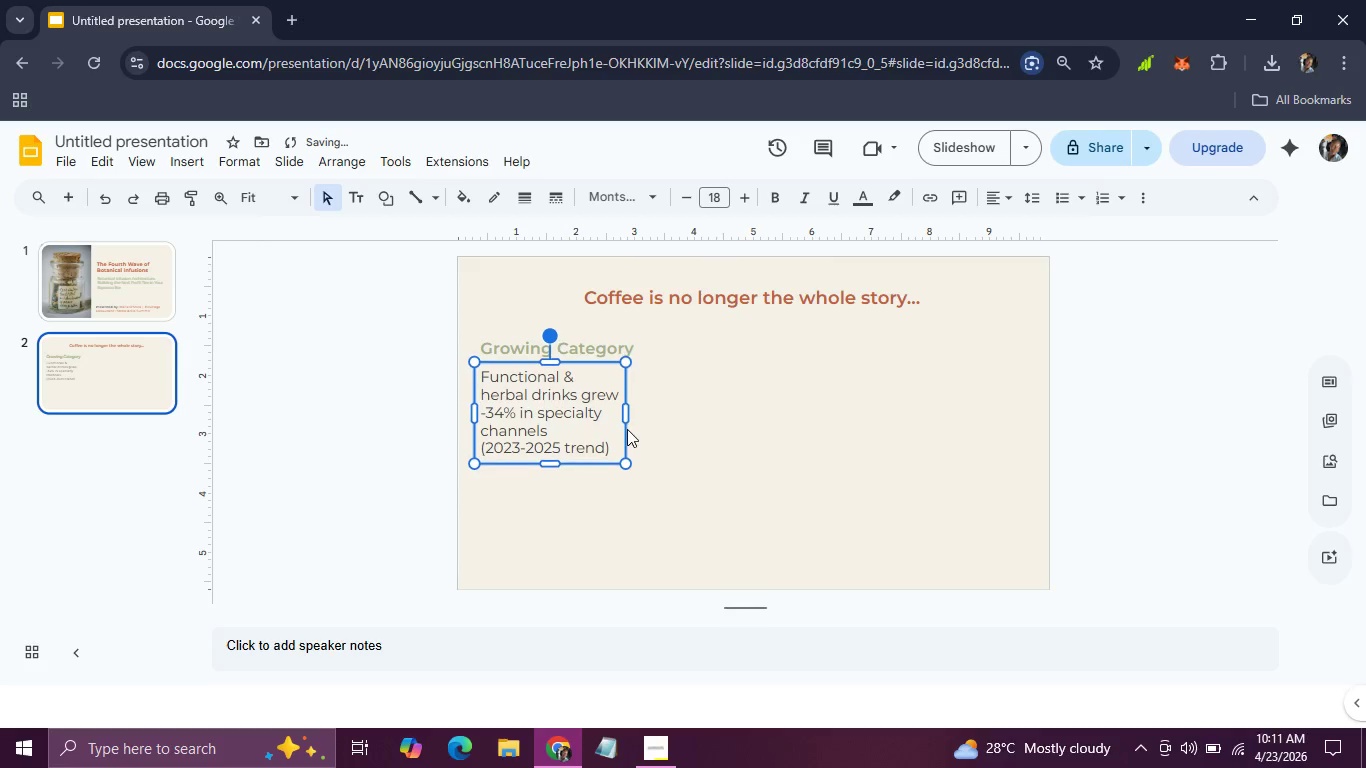 
key(ArrowUp)
 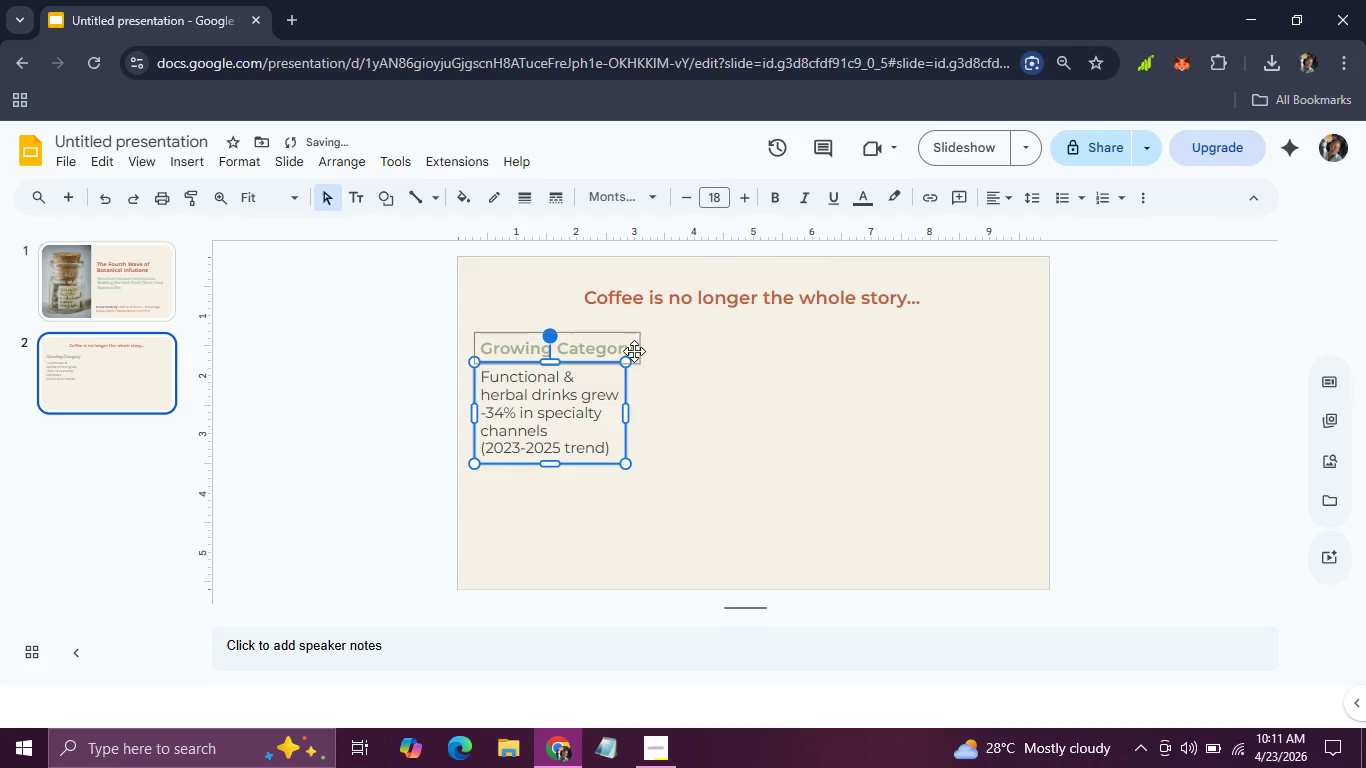 
left_click([634, 351])
 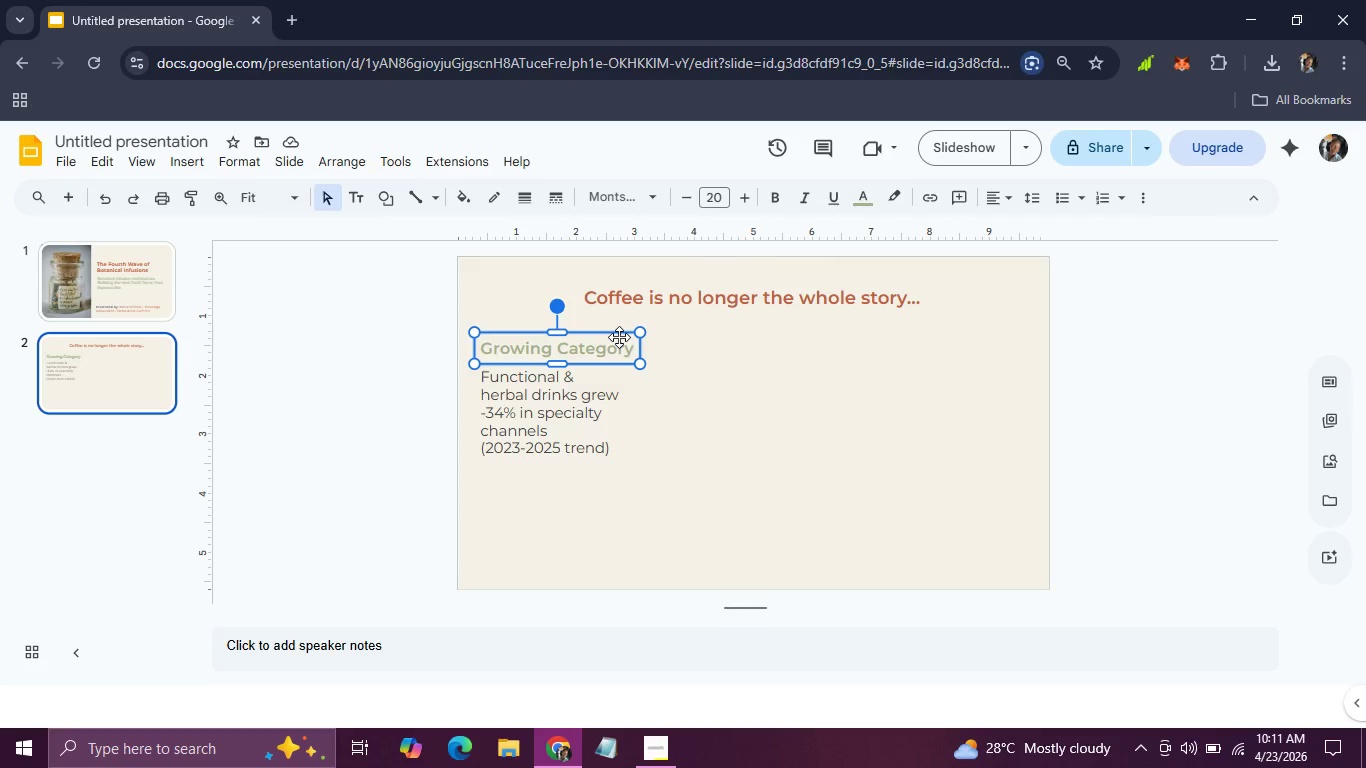 
wait(5.56)
 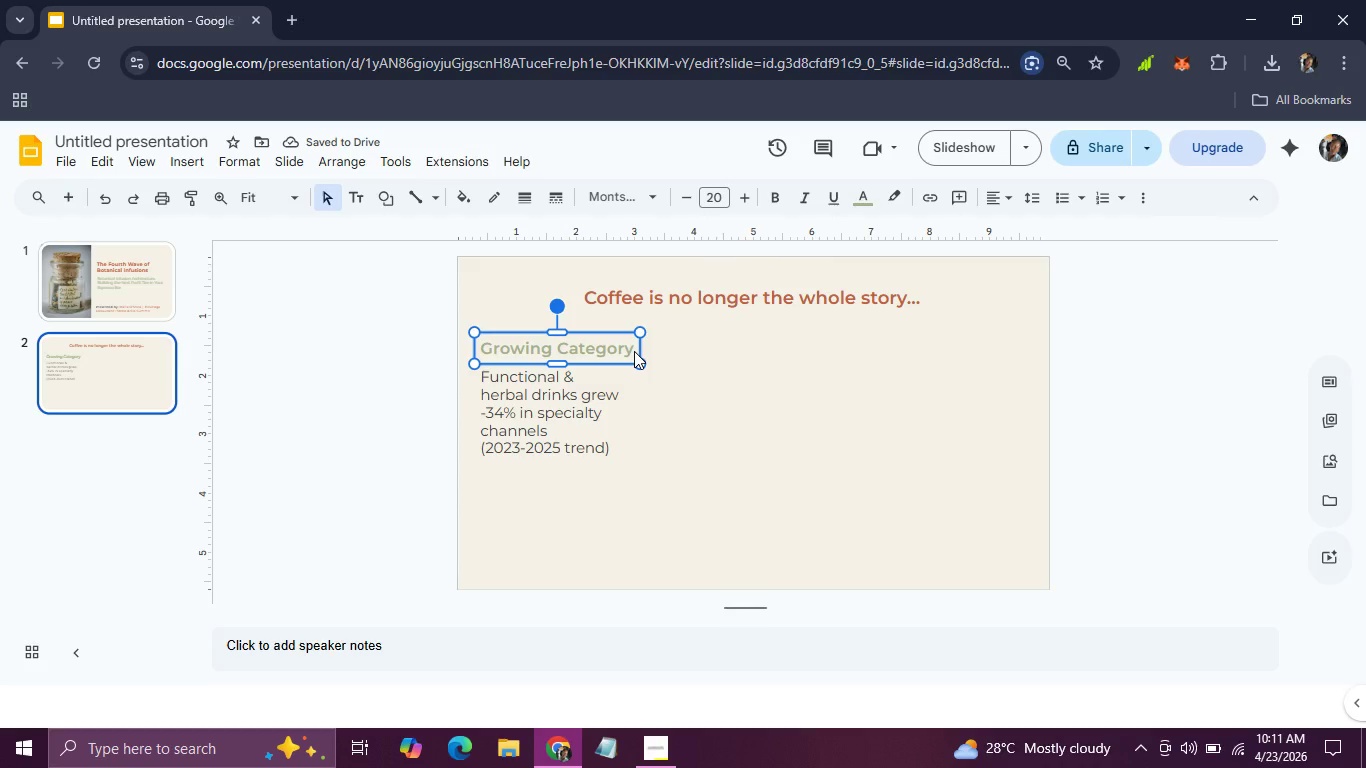 
left_click([462, 201])
 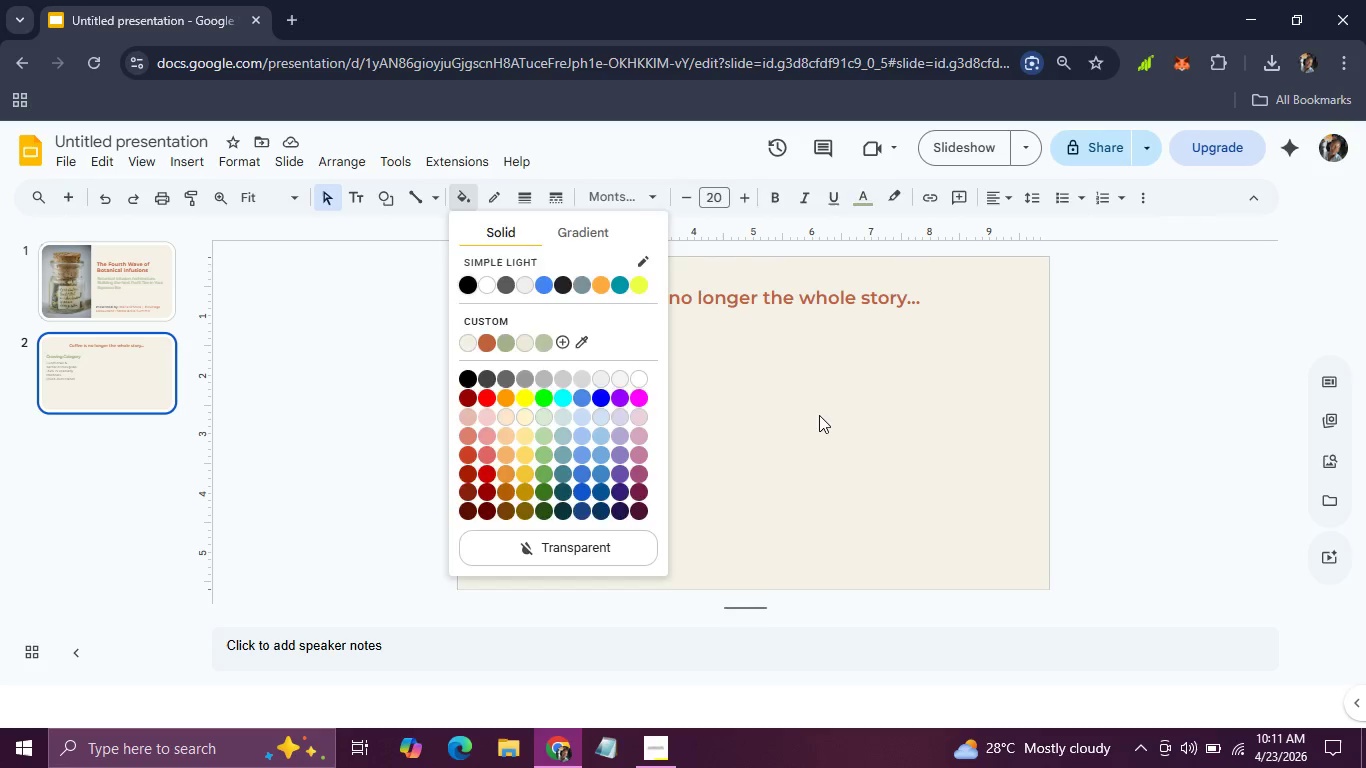 
left_click([819, 415])
 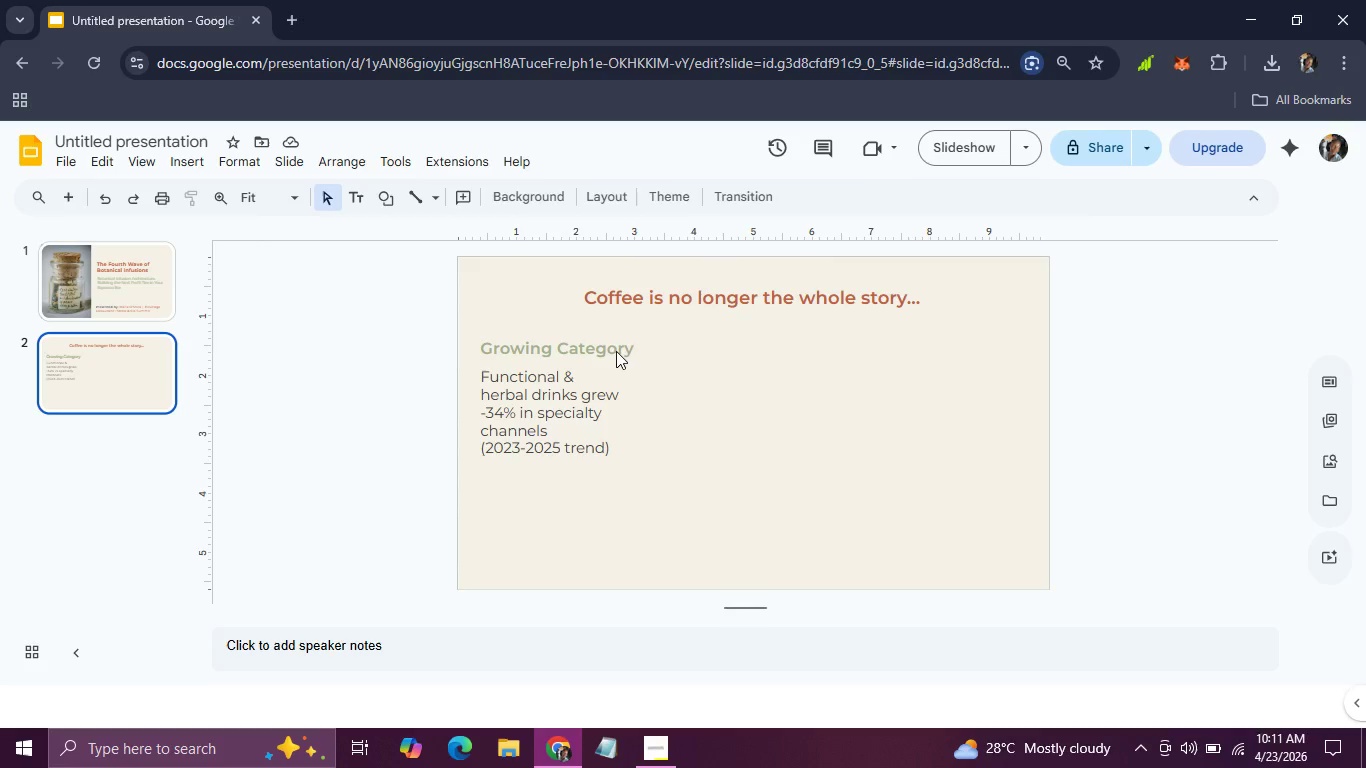 
double_click([616, 351])
 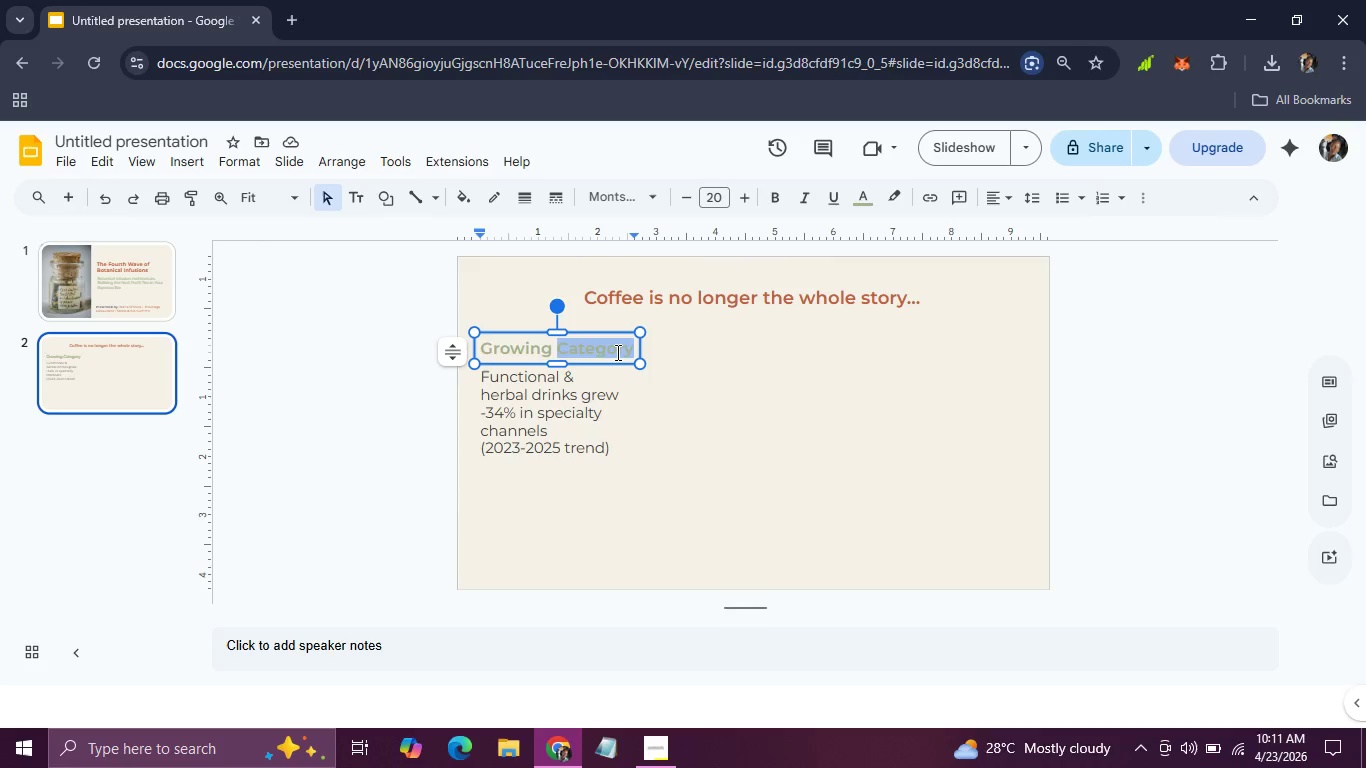 
triple_click([616, 352])
 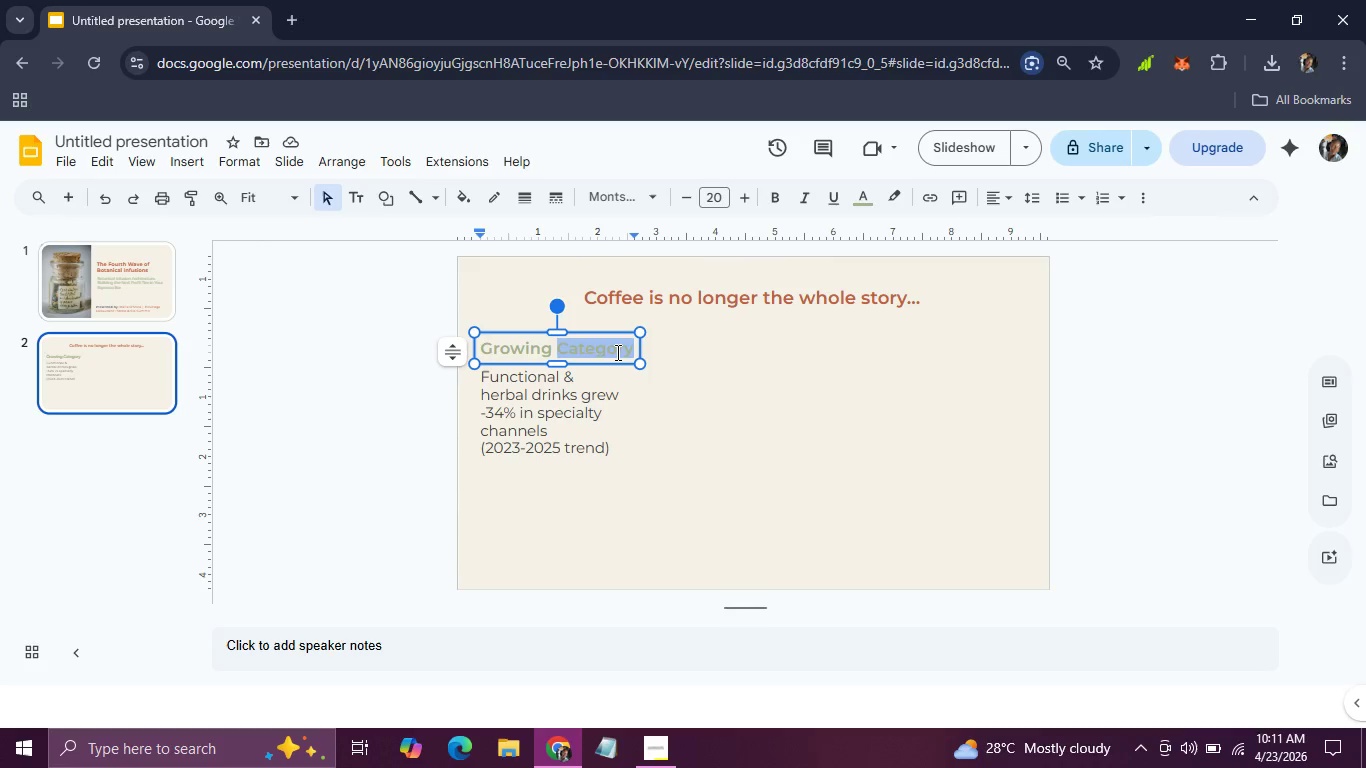 
triple_click([616, 352])
 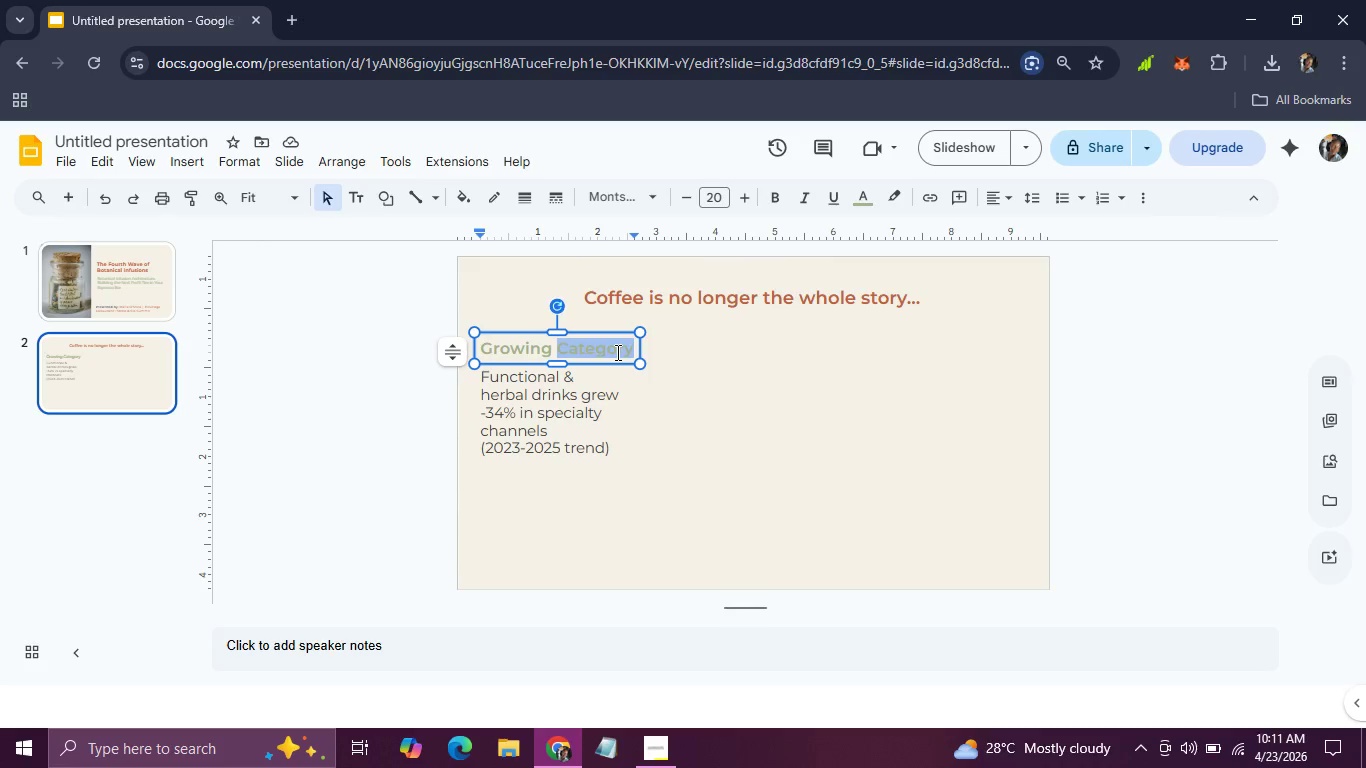 
double_click([616, 352])
 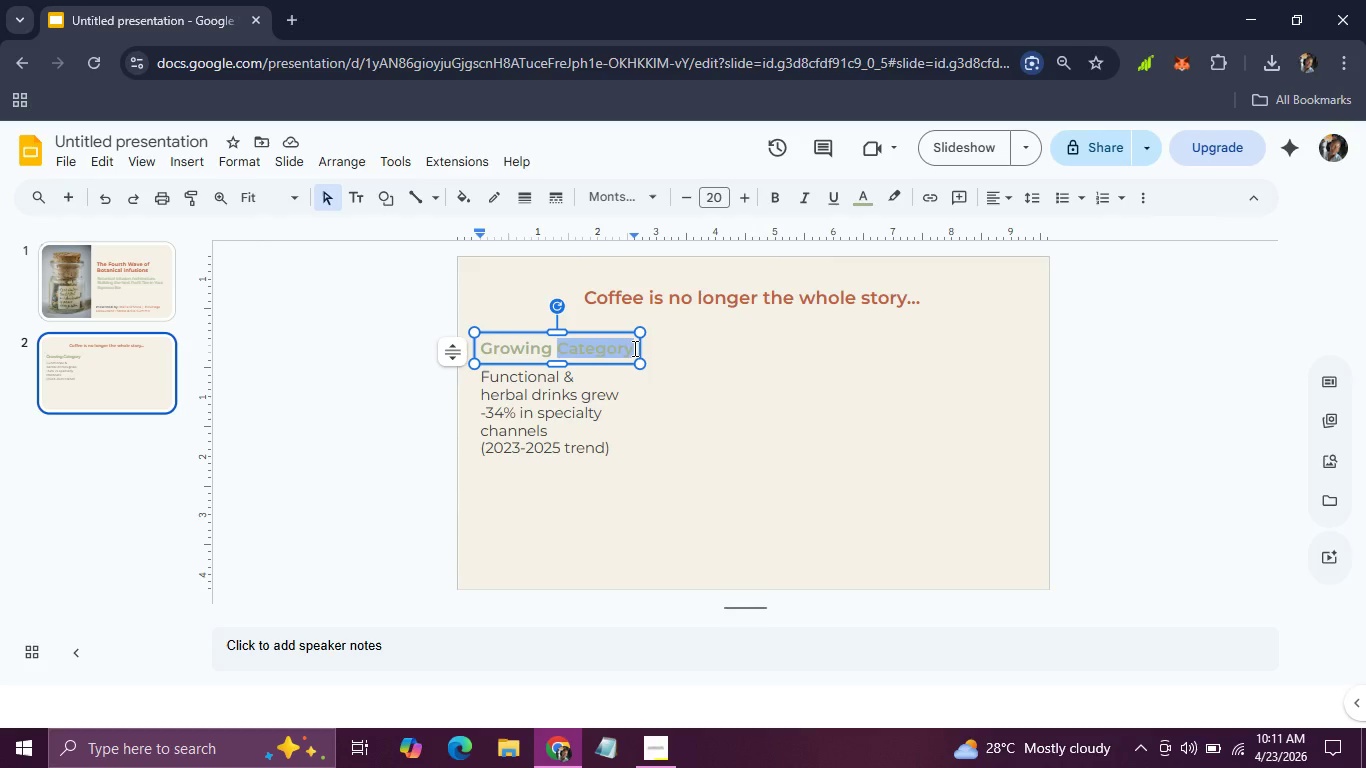 
left_click([633, 348])
 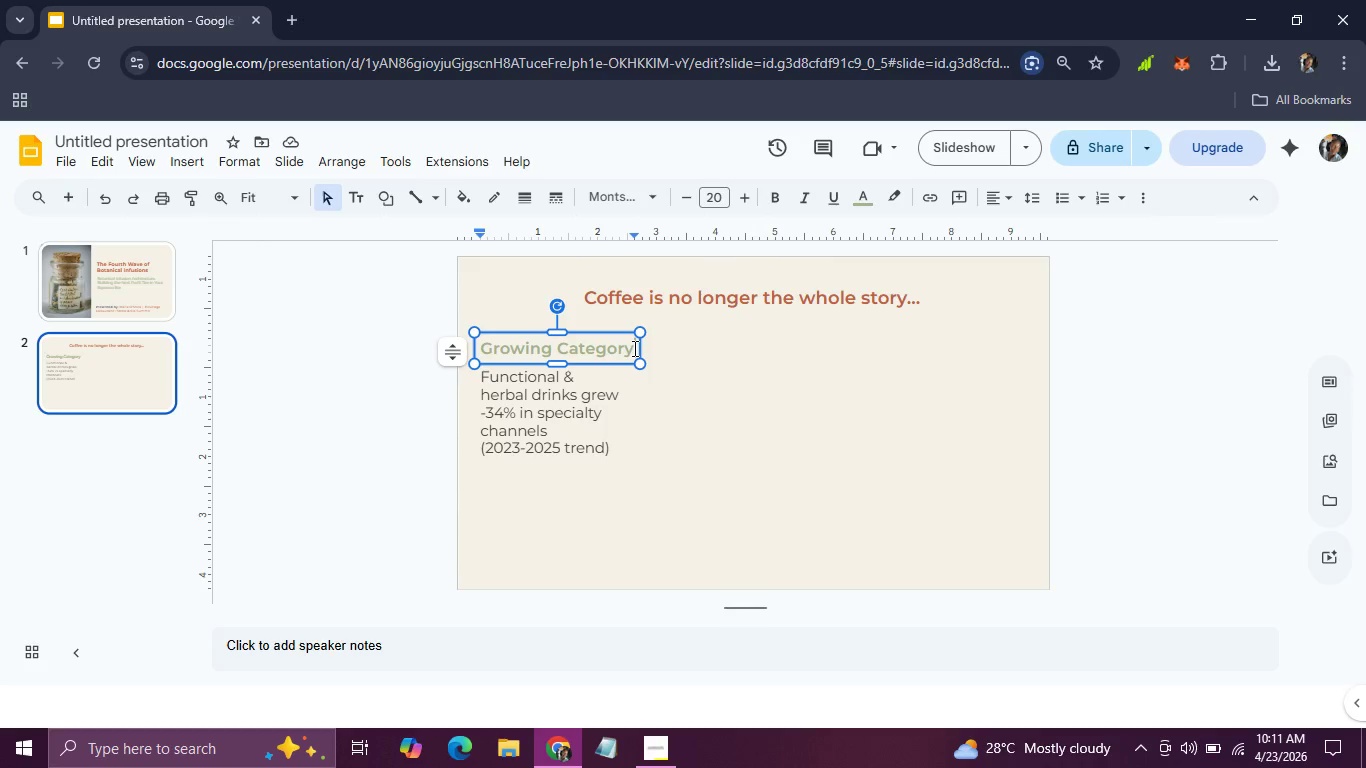 
left_click_drag(start_coordinate=[633, 348], to_coordinate=[502, 348])
 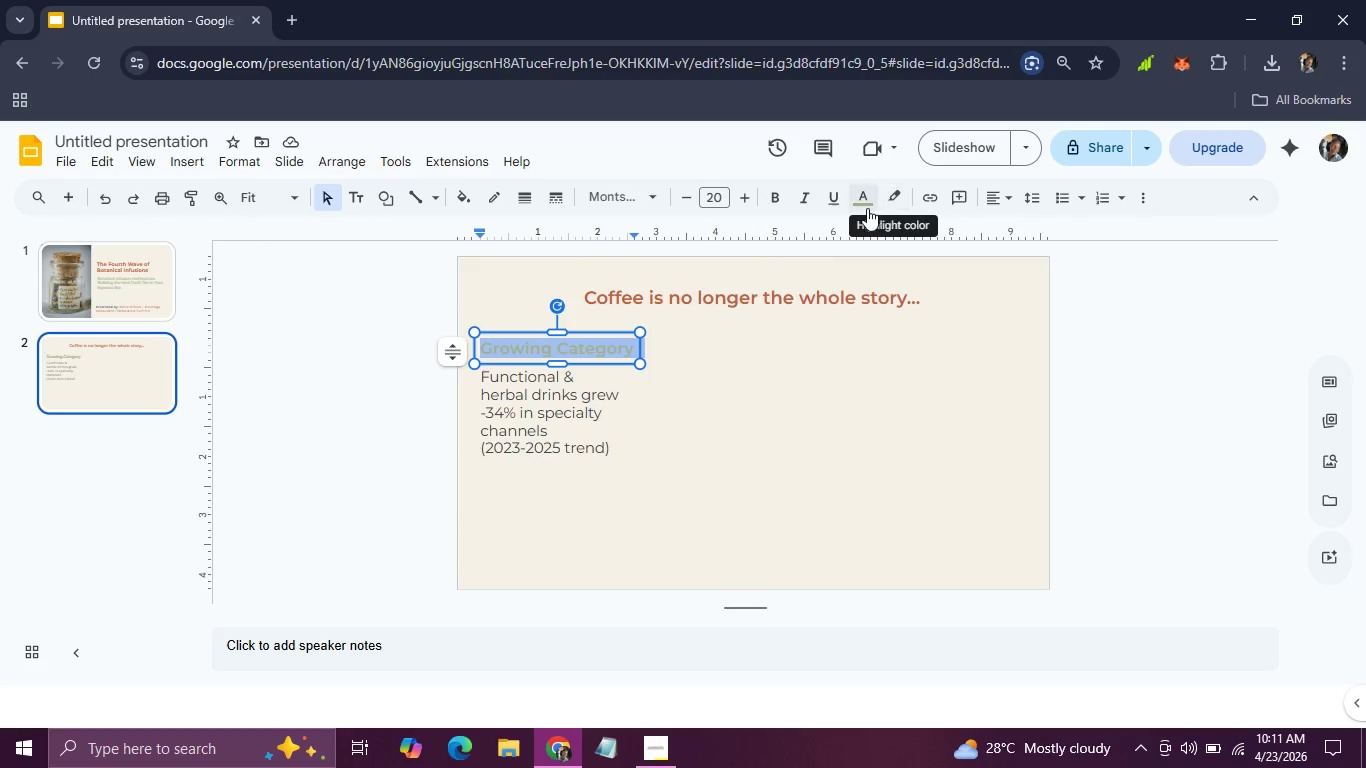 
left_click([866, 208])
 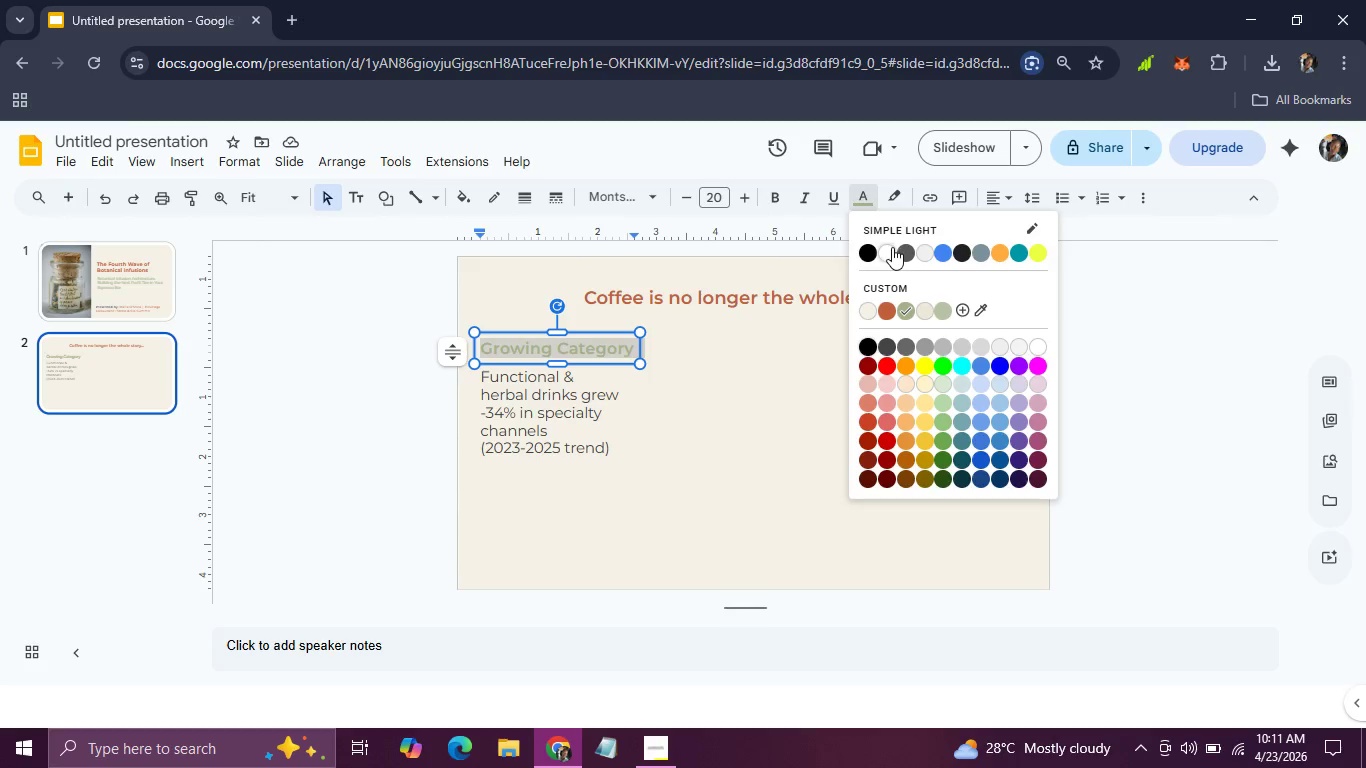 
left_click([892, 247])
 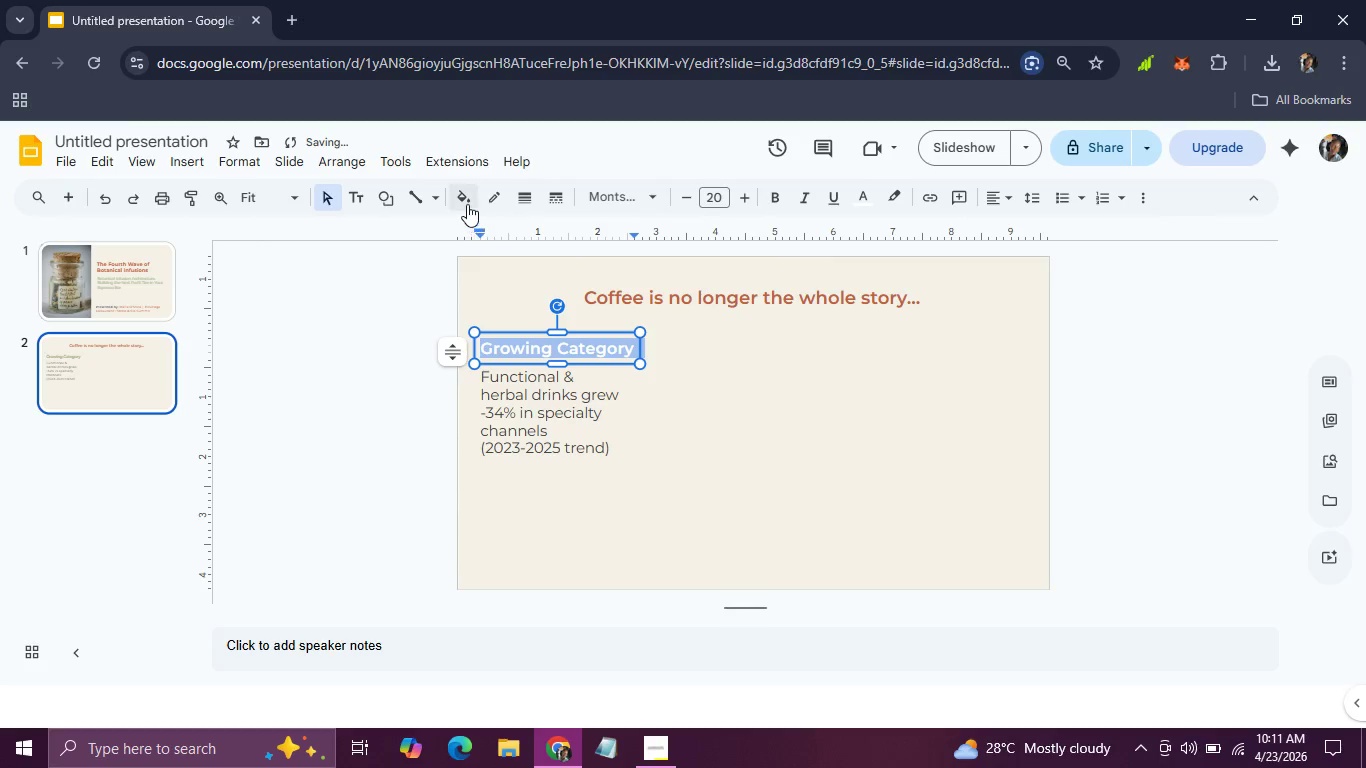 
left_click([467, 203])
 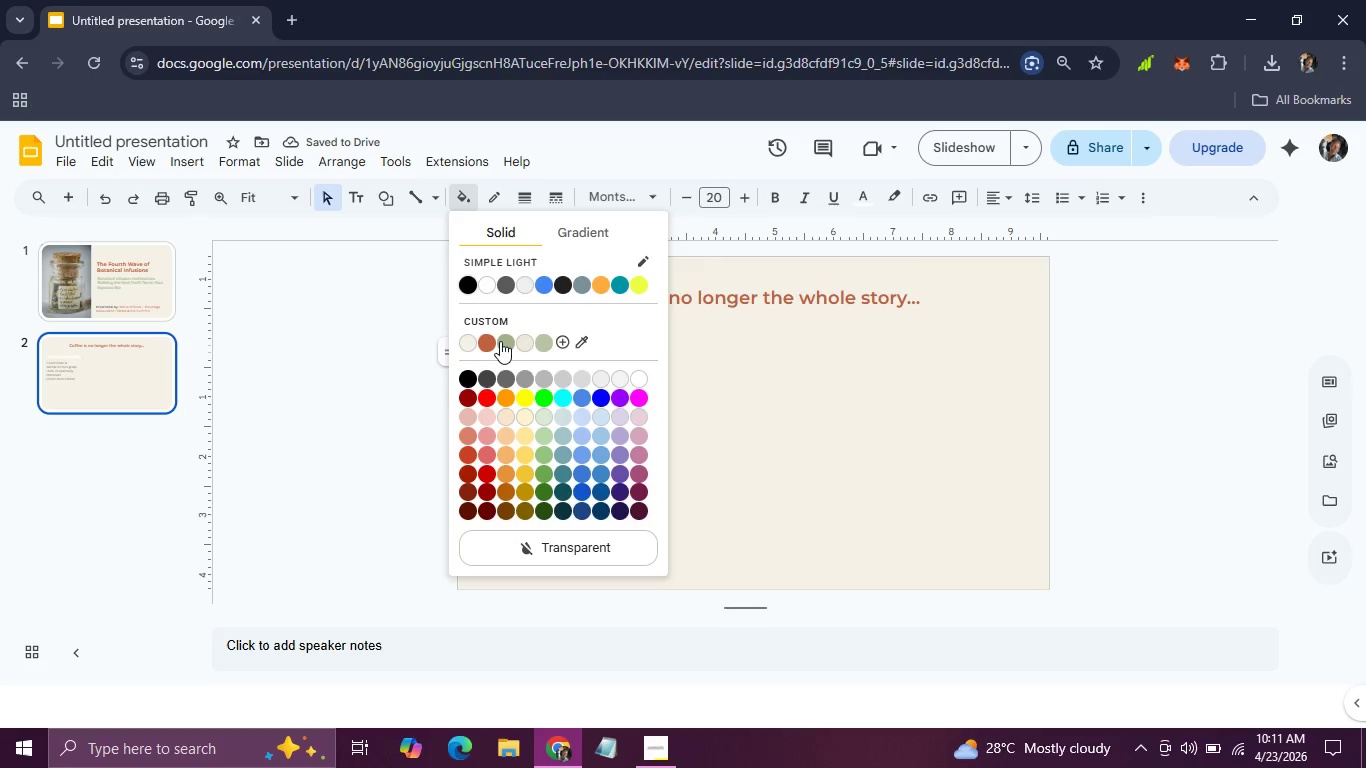 
left_click([500, 341])
 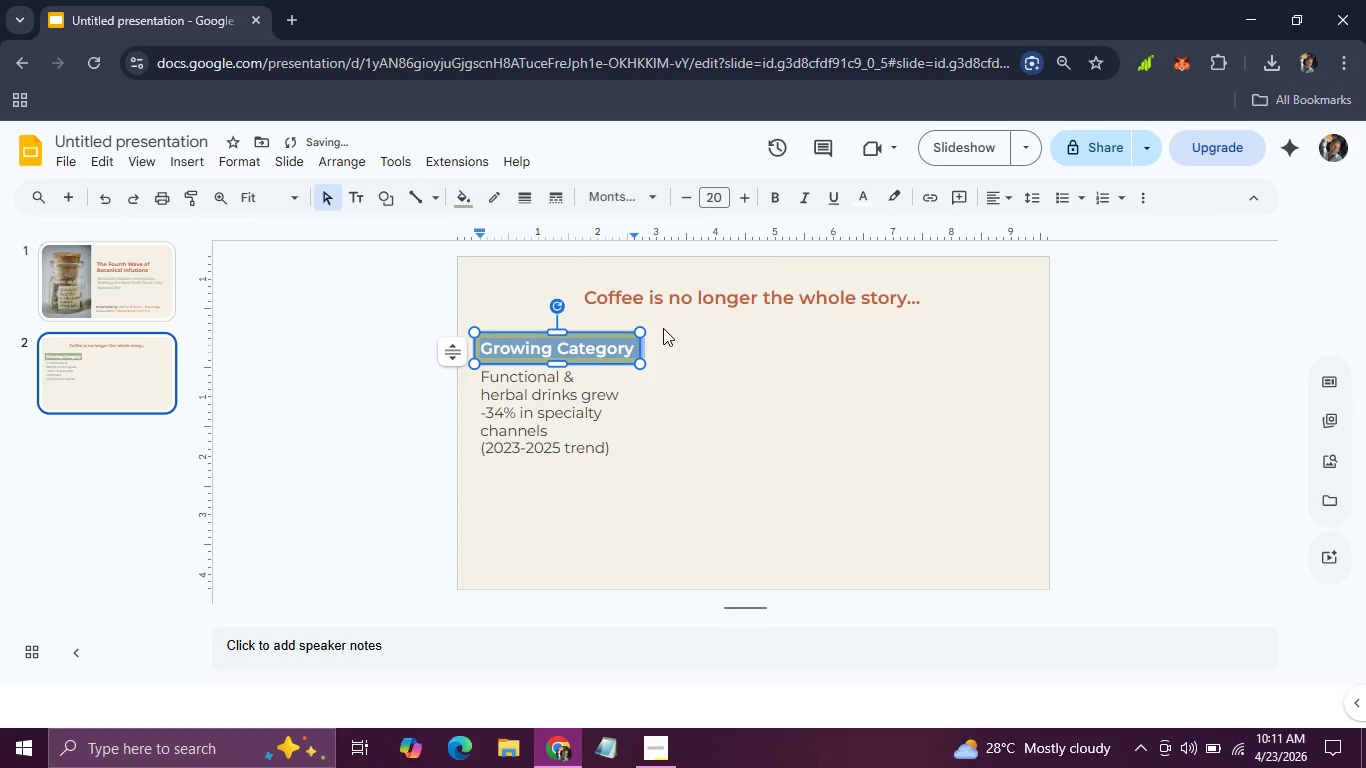 
left_click([663, 328])
 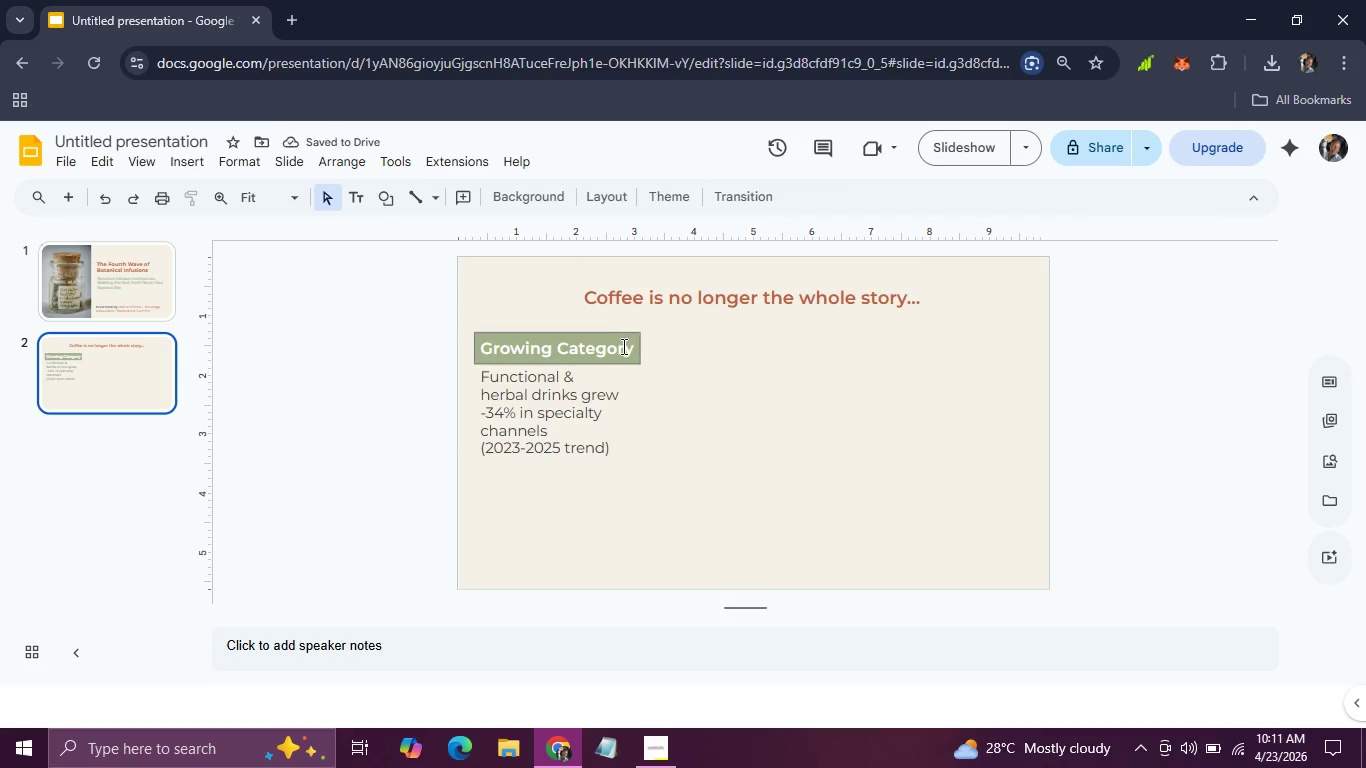 
left_click([622, 346])
 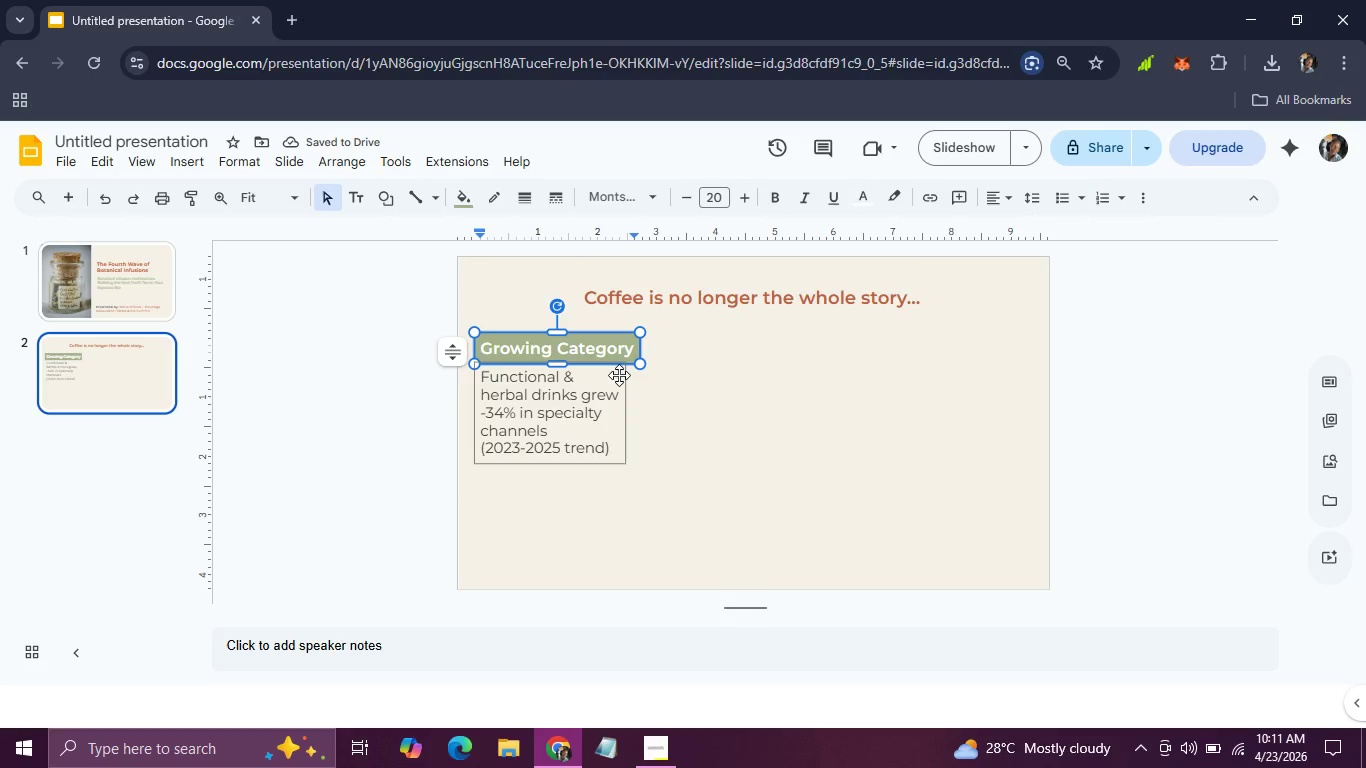 
left_click([619, 375])
 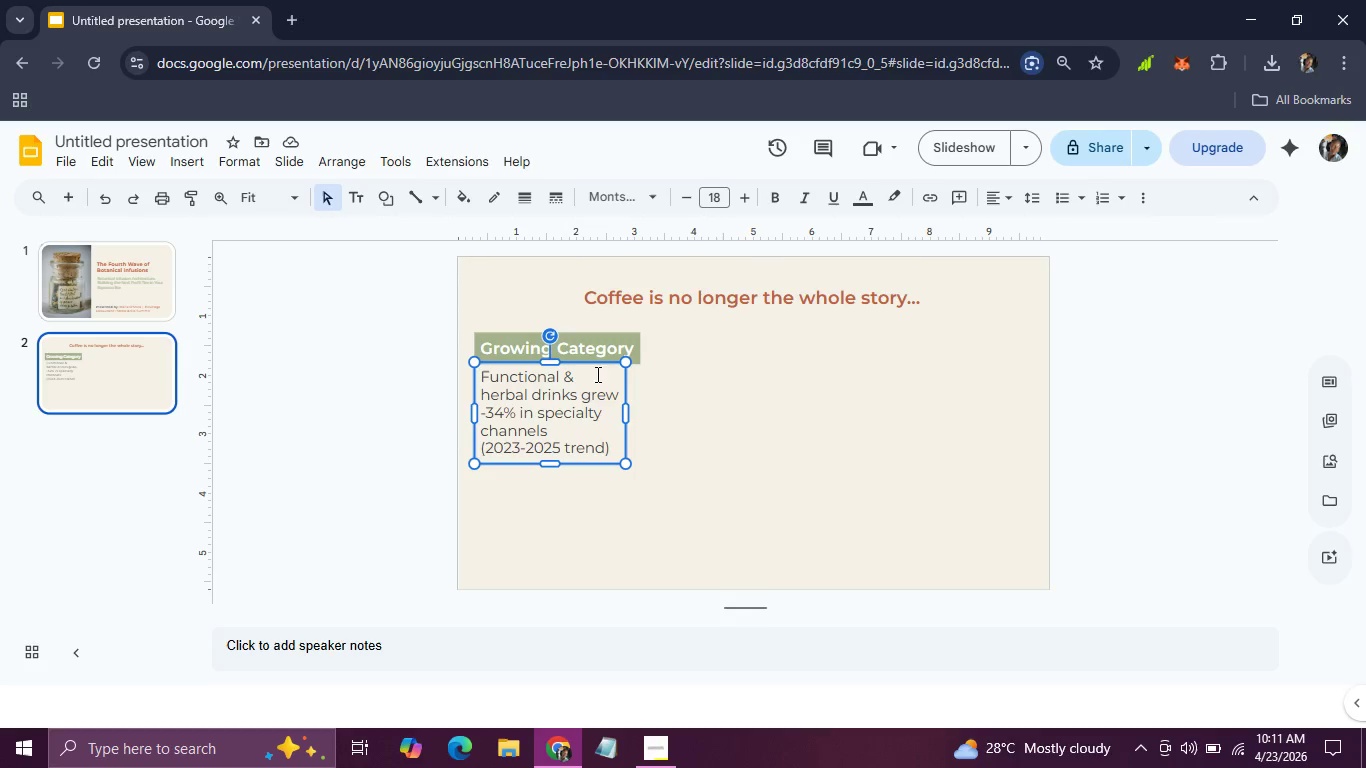 
hold_key(key=ShiftLeft, duration=0.97)
left_click([596, 352])
 